 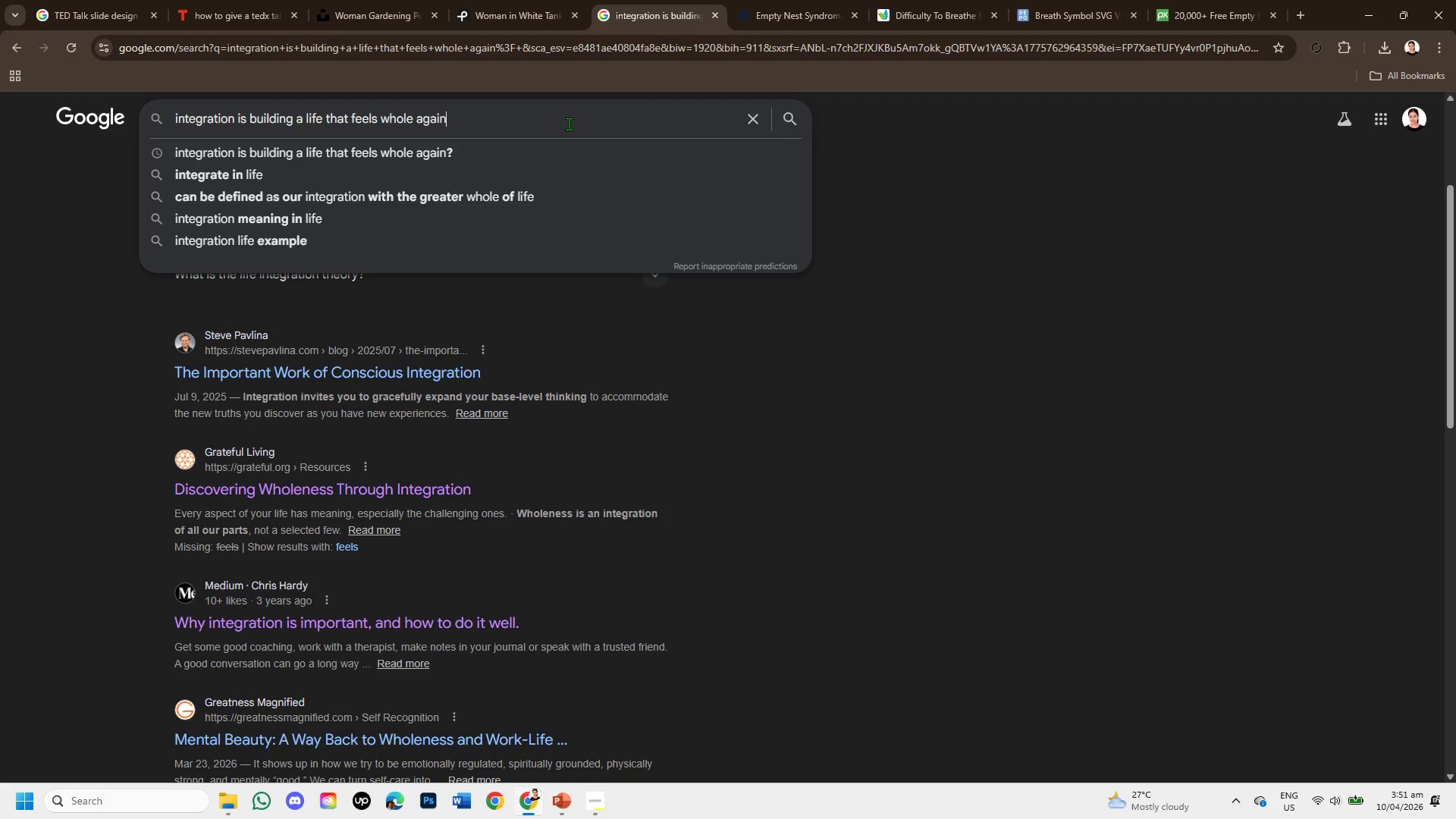 
key(Space)
 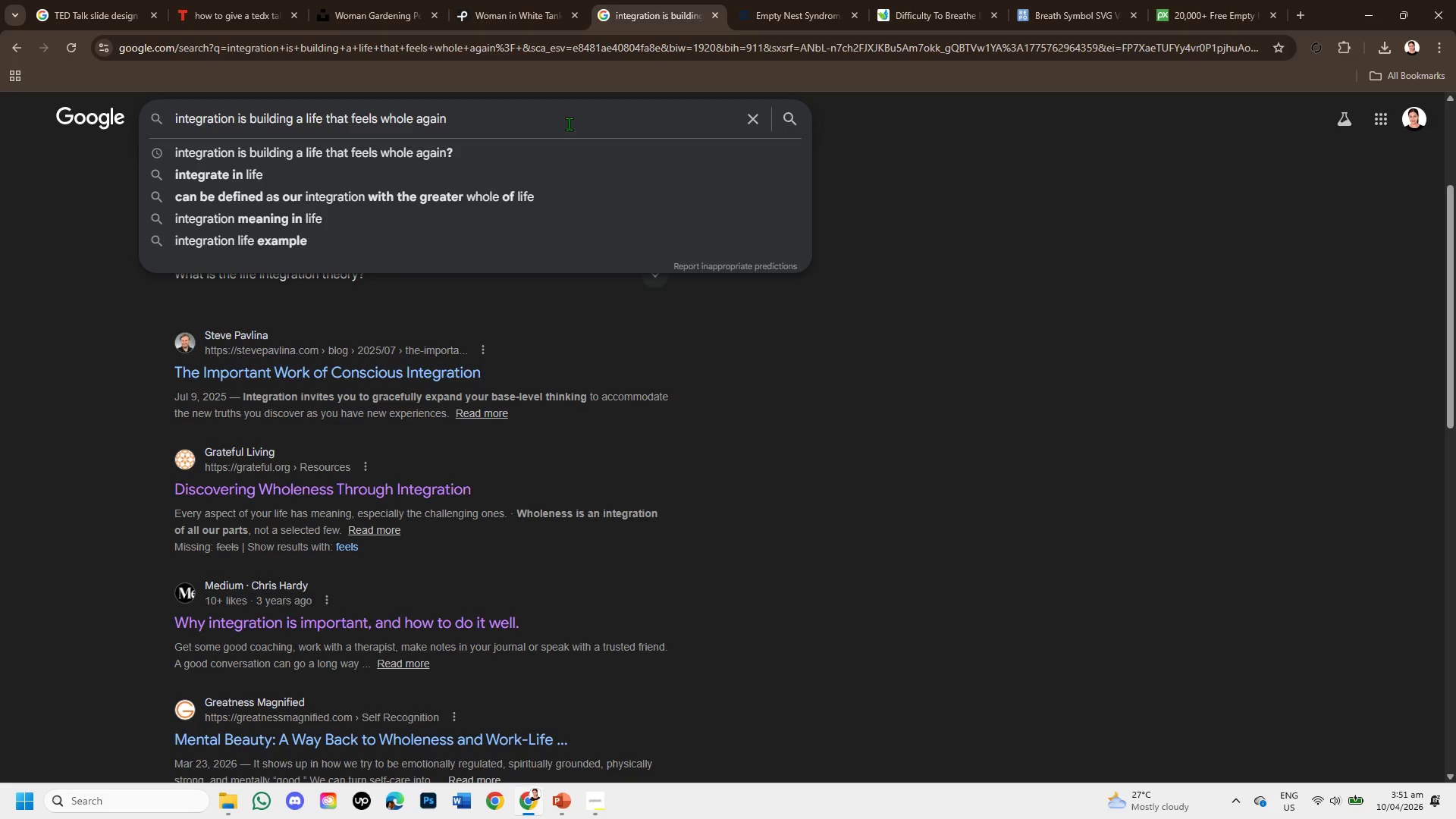 
key(Control+V)
 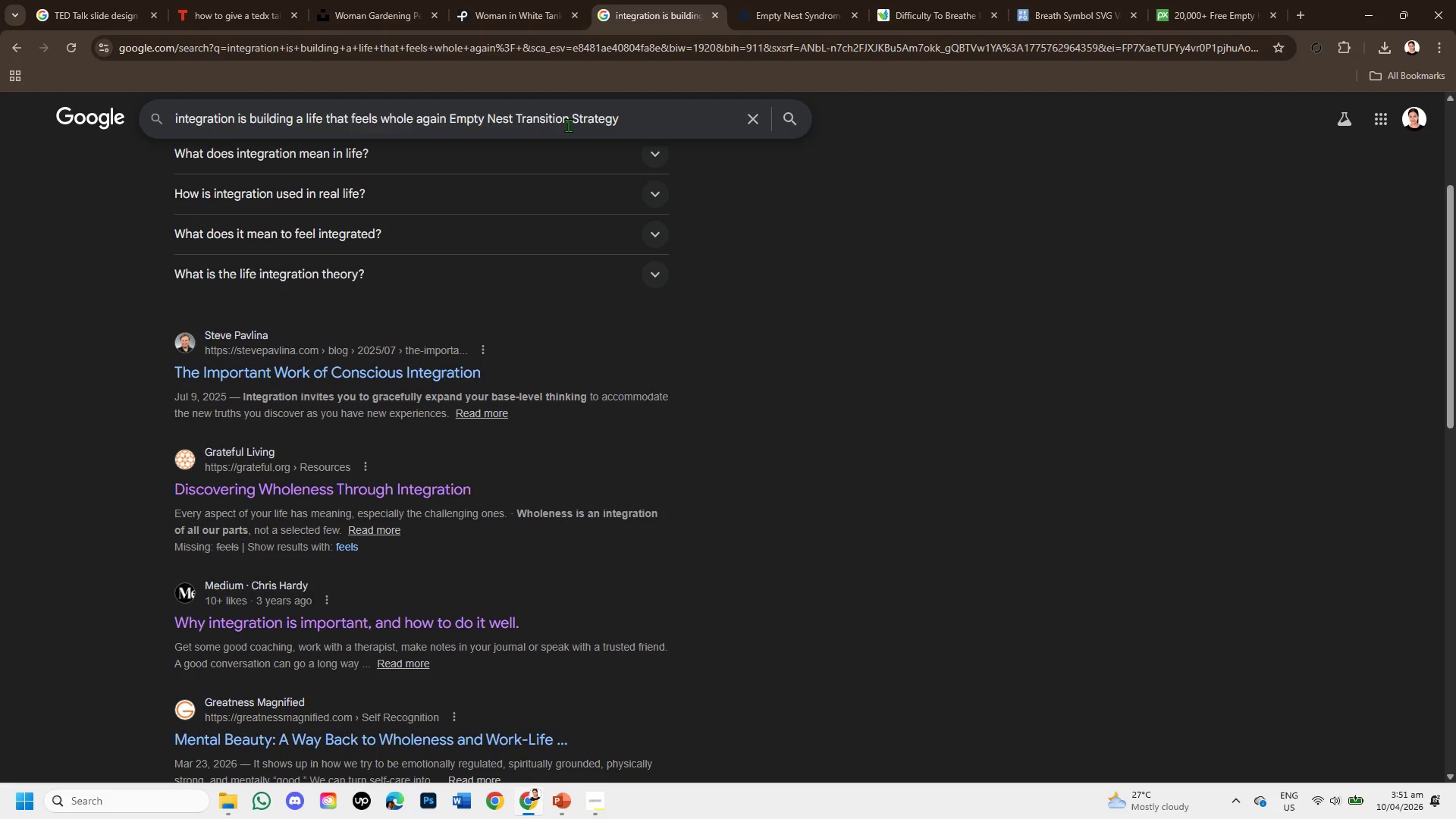 
key(Enter)
 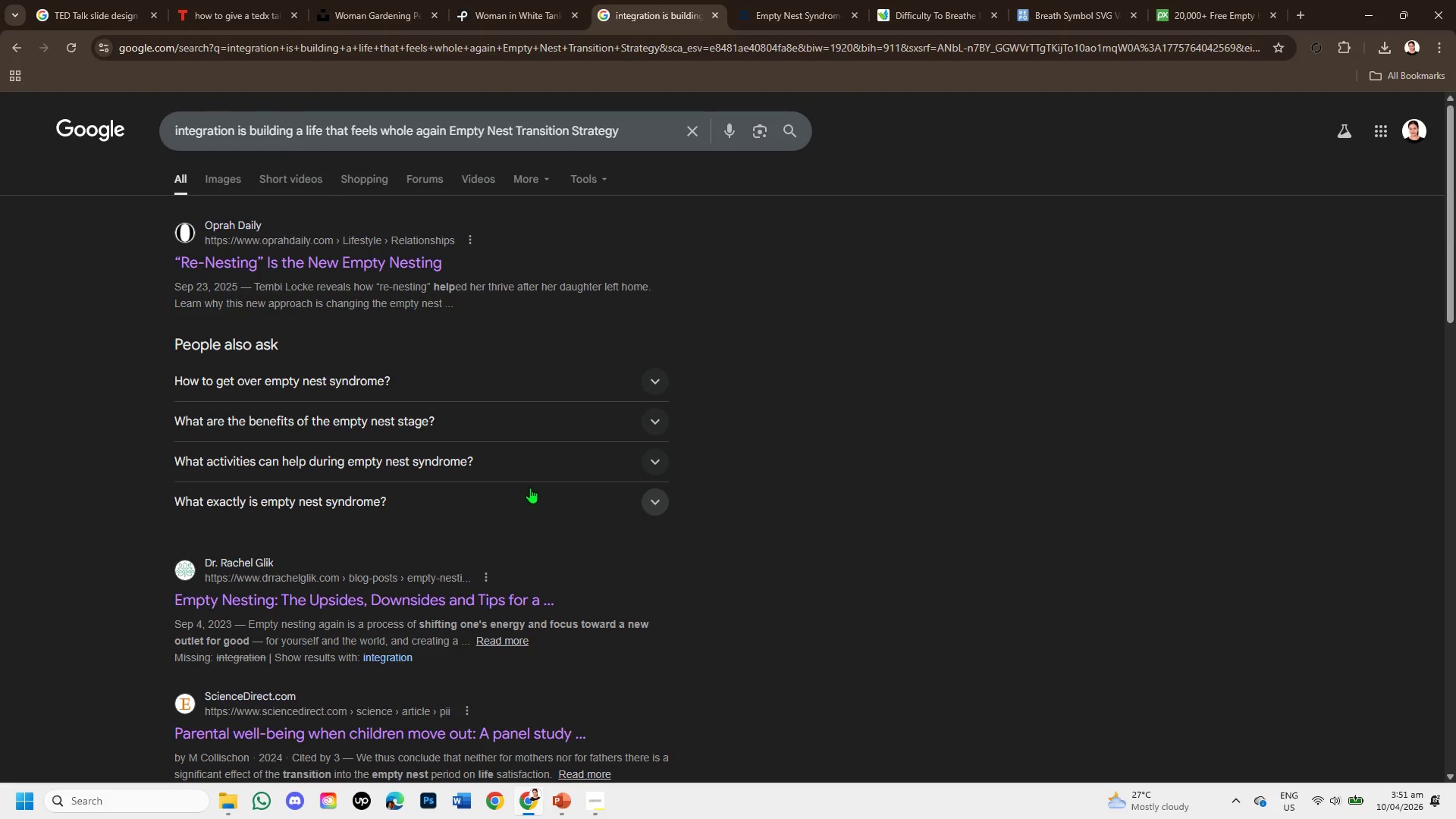 
scroll: coordinate [439, 554], scroll_direction: down, amount: 2.0
 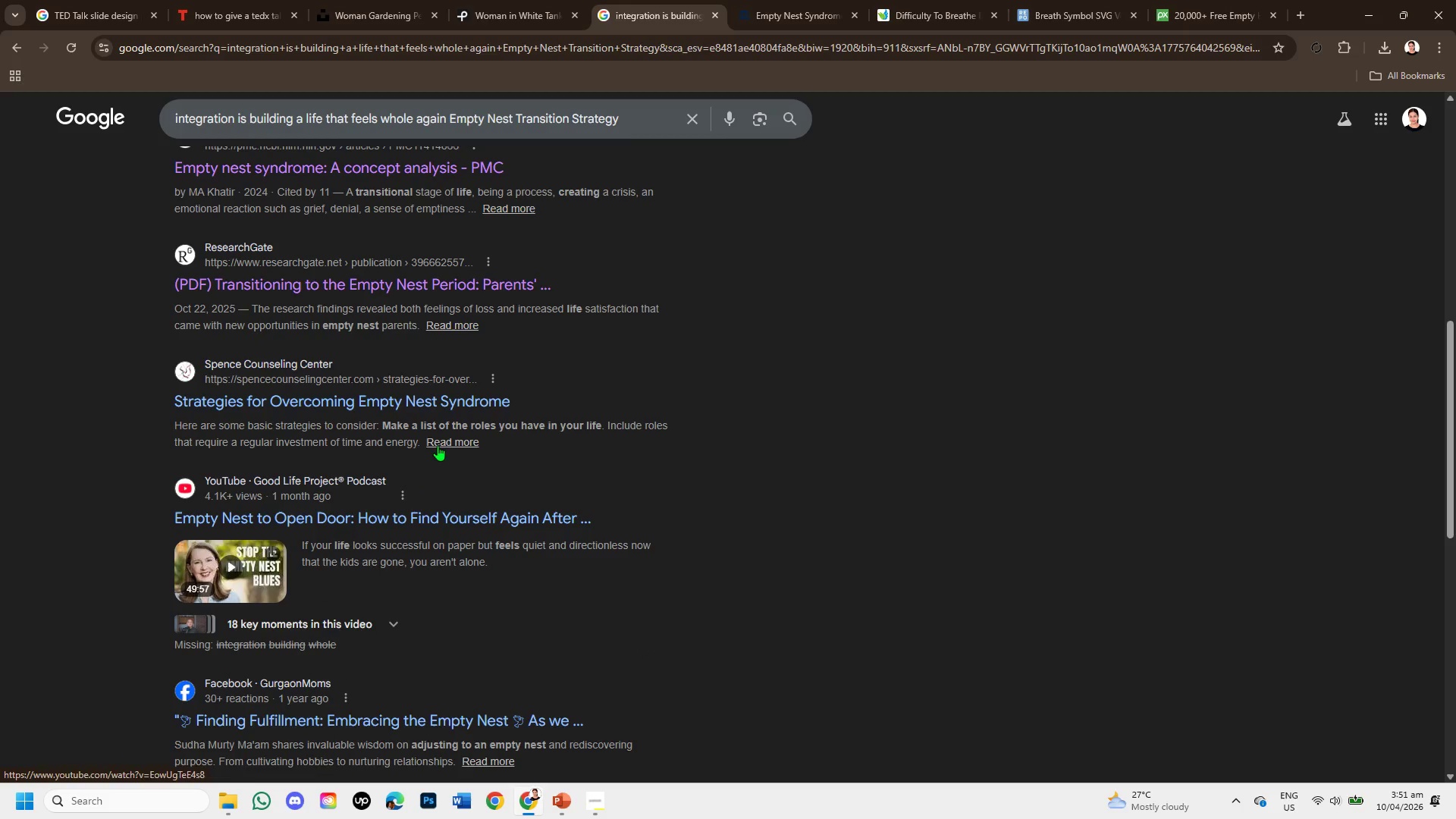 
right_click([440, 403])
 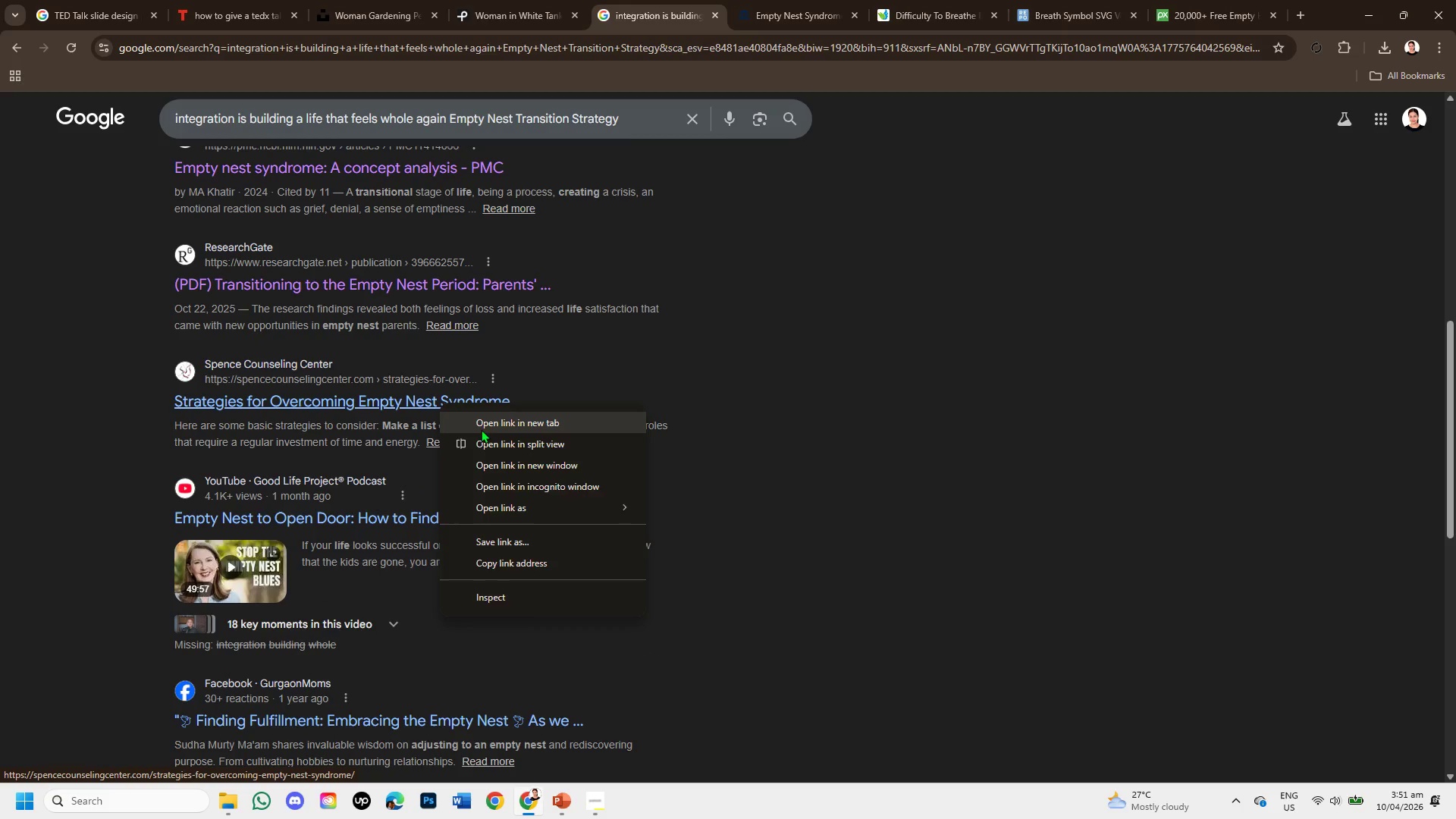 
left_click([482, 428])
 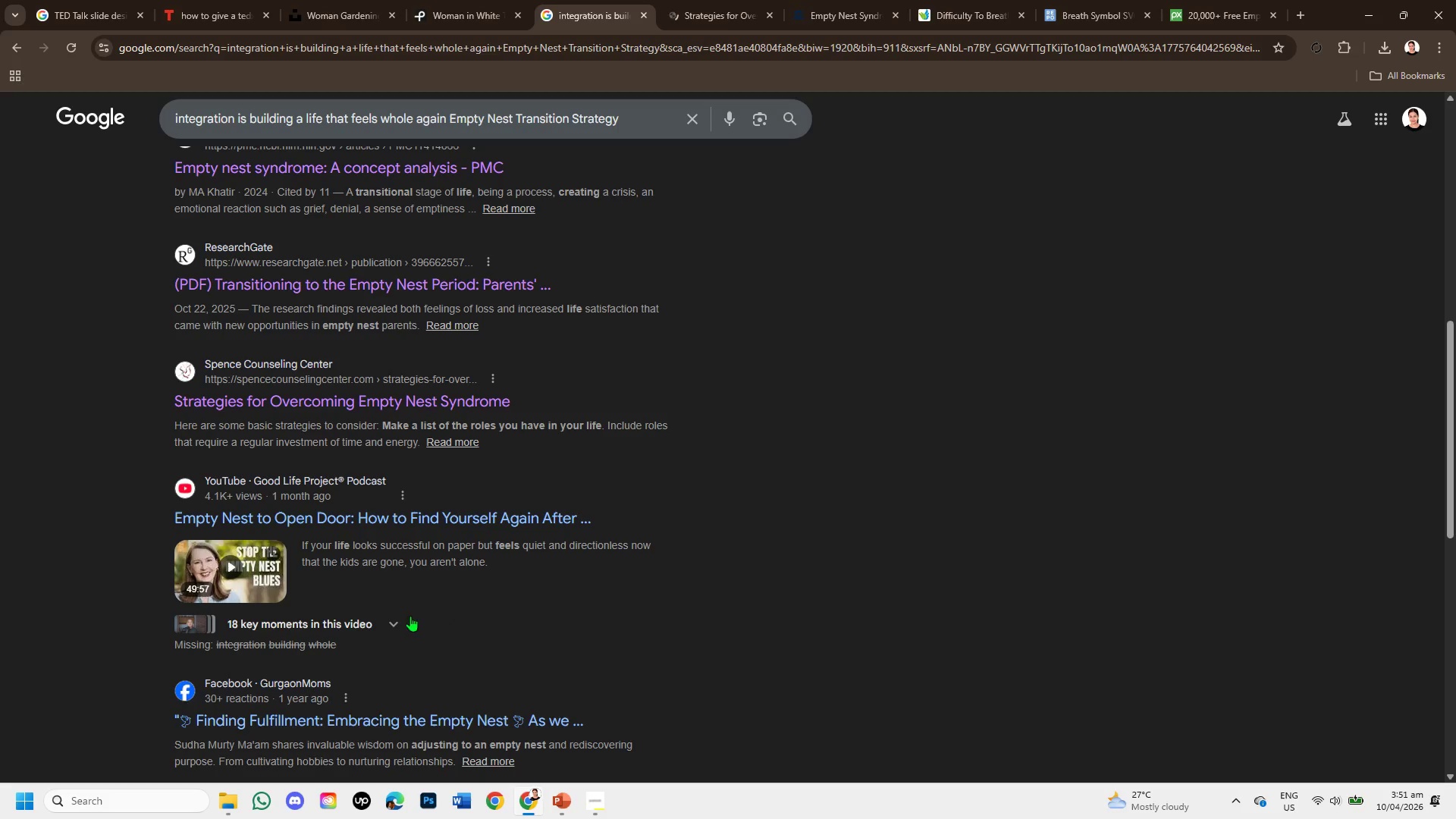 
scroll: coordinate [388, 611], scroll_direction: down, amount: 2.0
 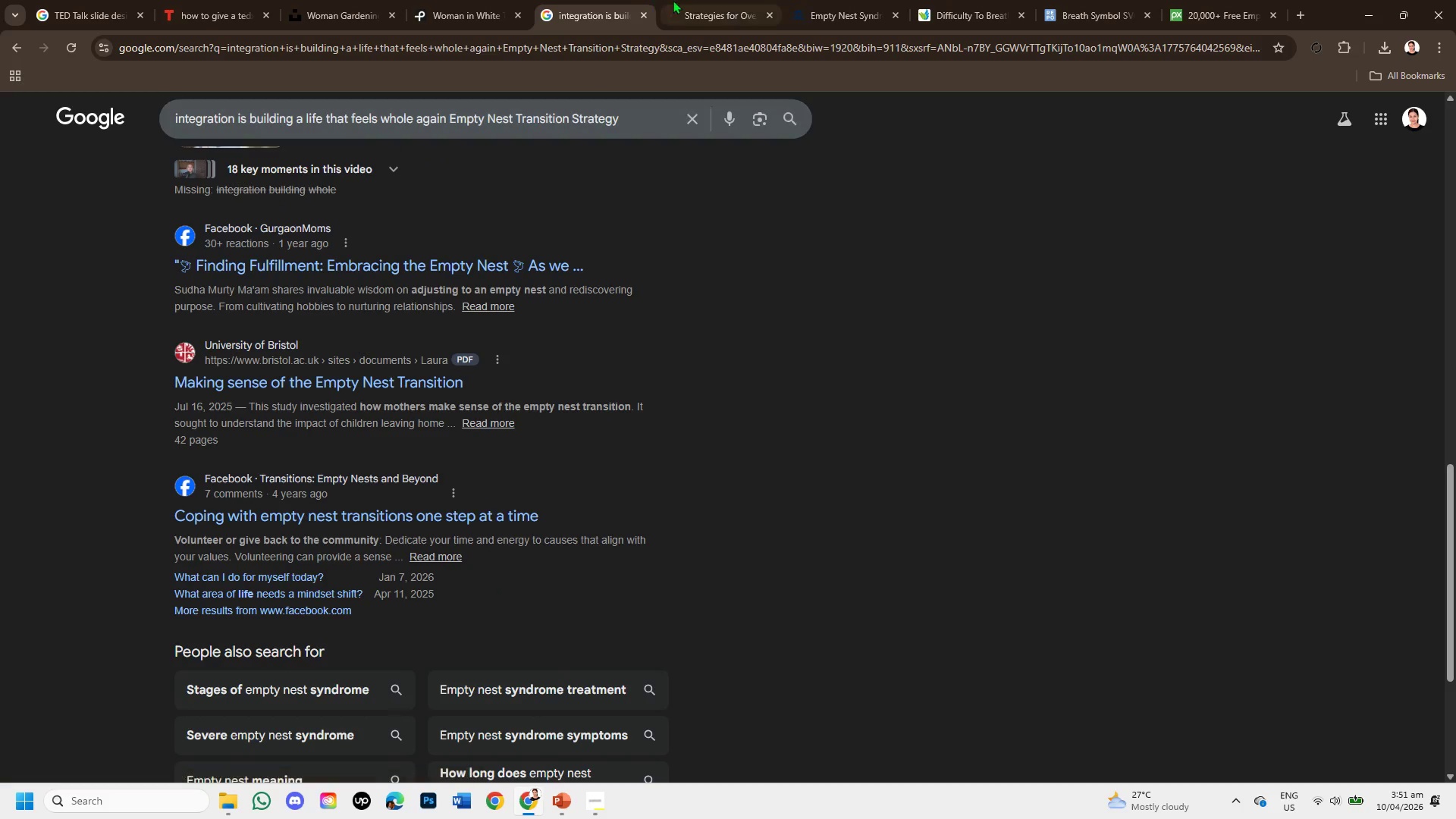 
left_click([689, 0])
 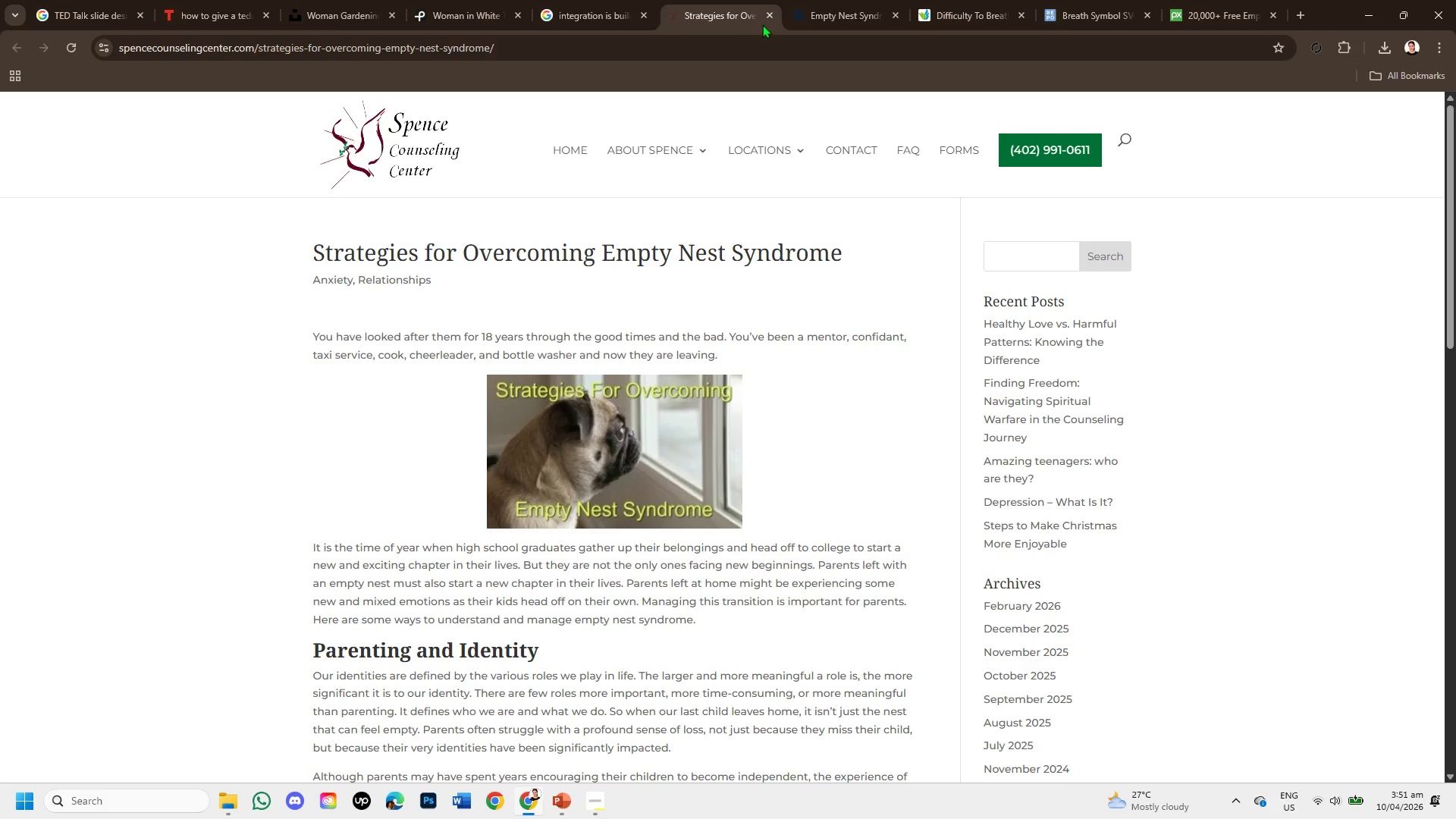 
mouse_move([811, 37])
 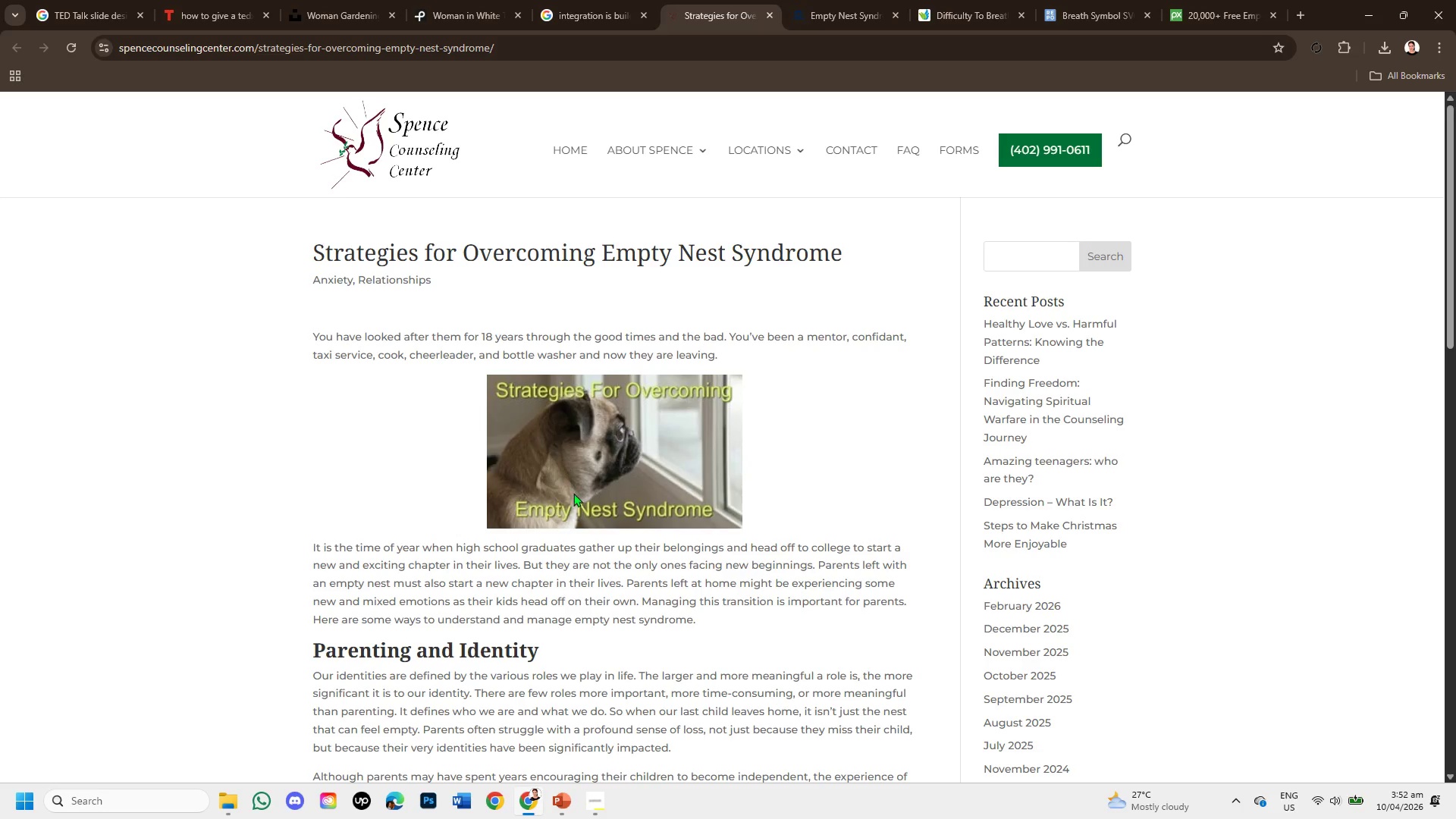 
wait(41.26)
 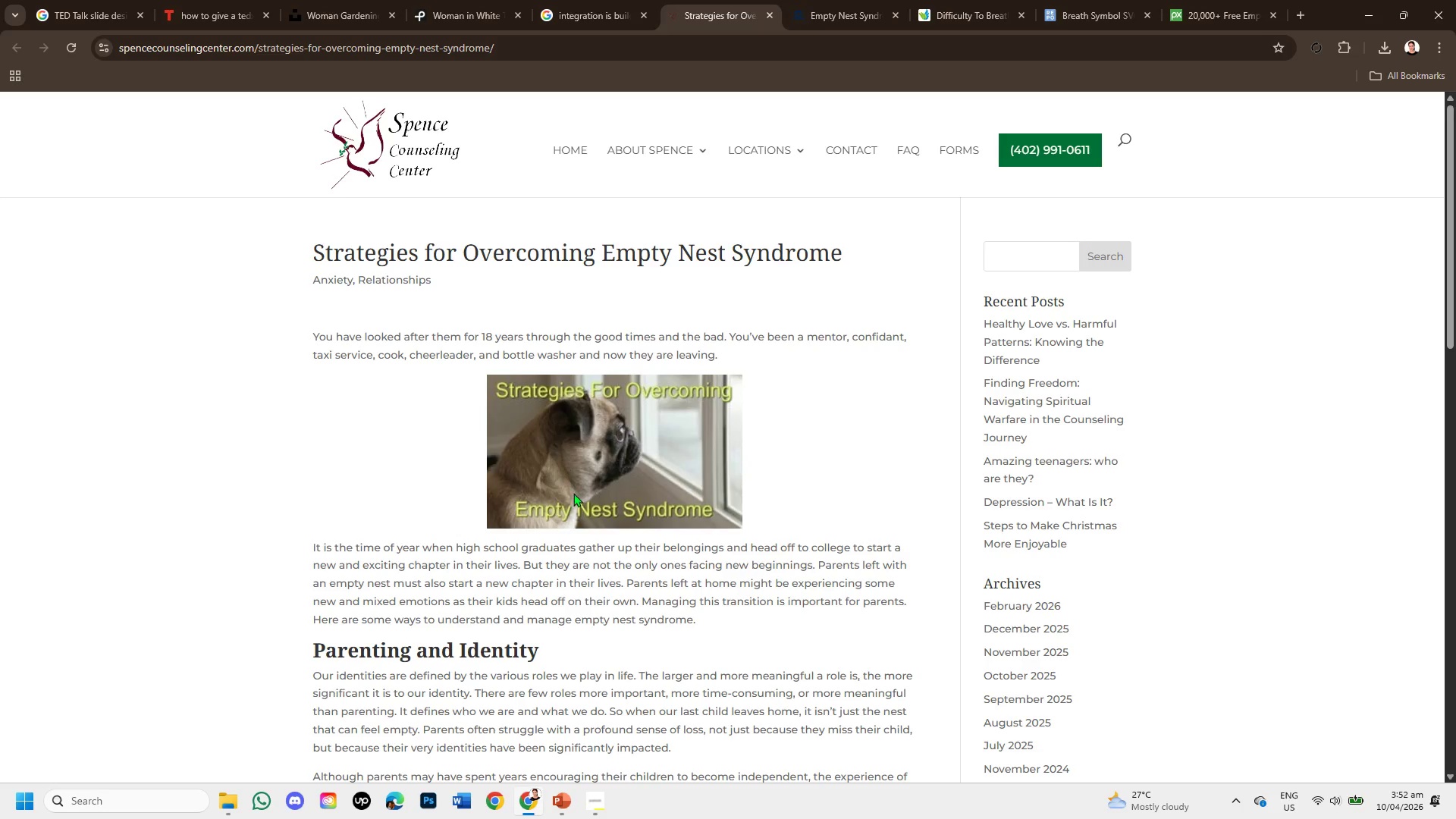 
left_click_drag(start_coordinate=[311, 339], to_coordinate=[764, 349])
 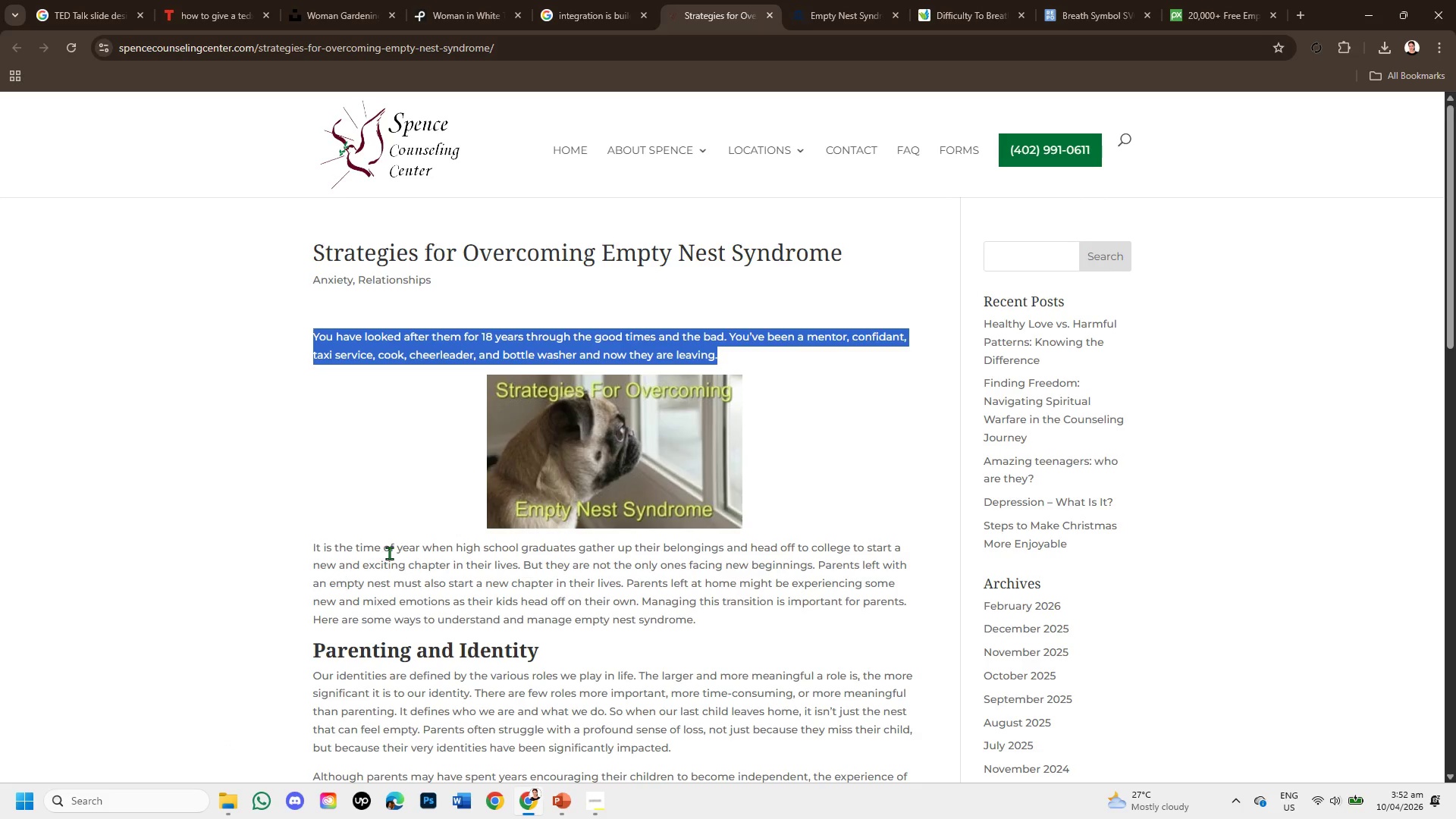 
scroll: coordinate [473, 521], scroll_direction: down, amount: 1.0
 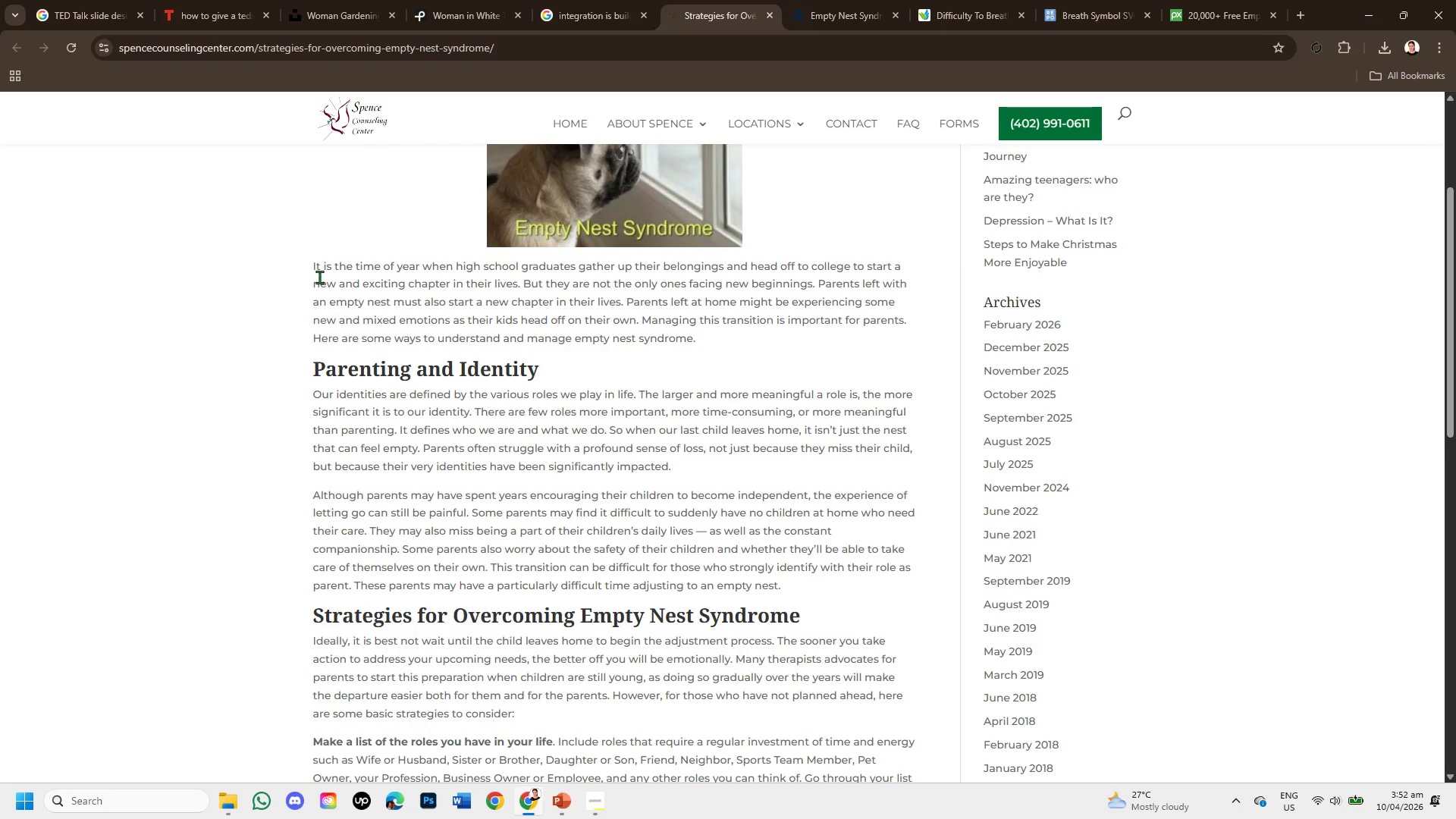 
left_click_drag(start_coordinate=[306, 262], to_coordinate=[579, 363])
 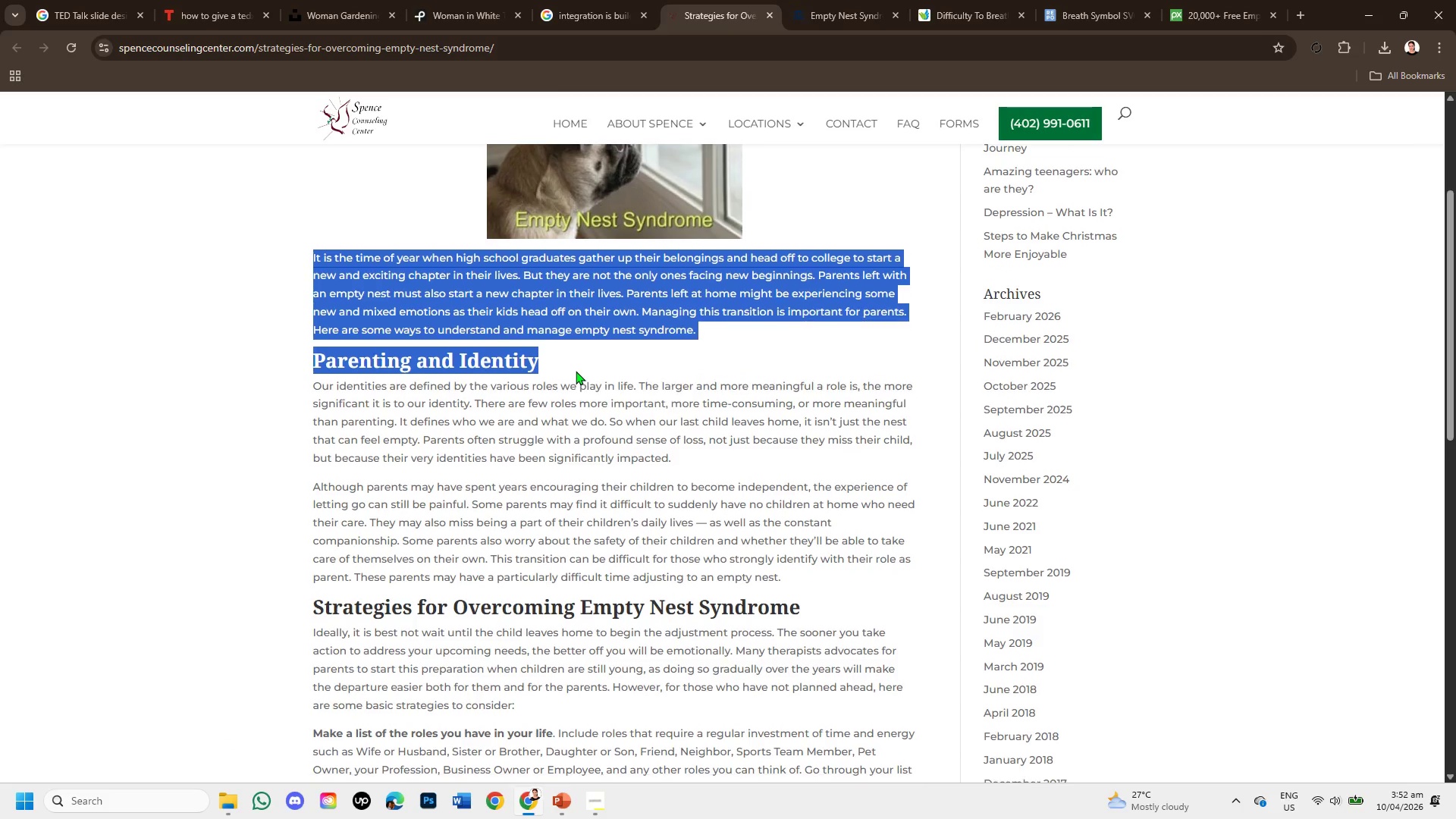 
scroll: coordinate [576, 371], scroll_direction: down, amount: 1.0
 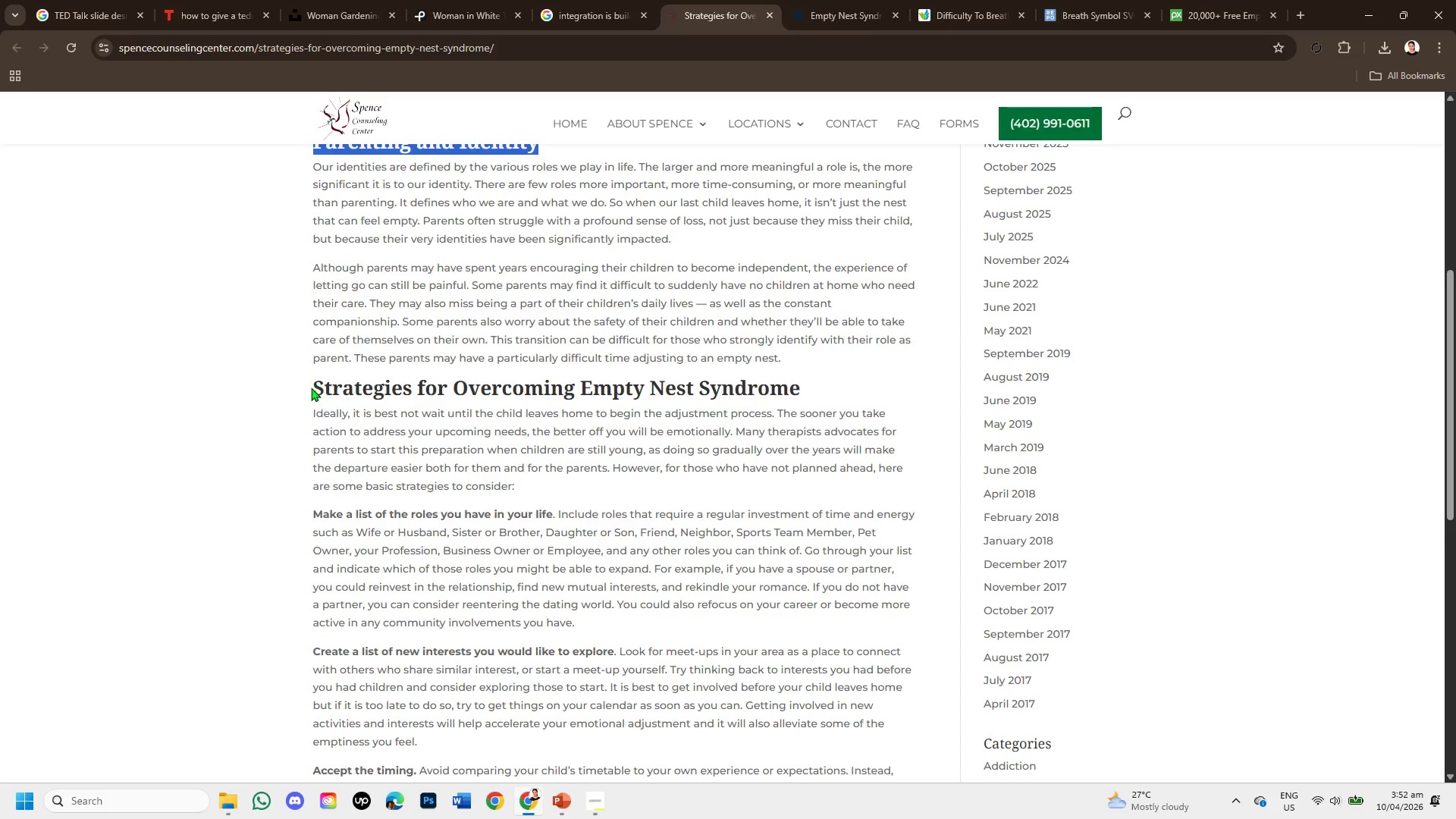 
left_click_drag(start_coordinate=[311, 388], to_coordinate=[799, 393])
 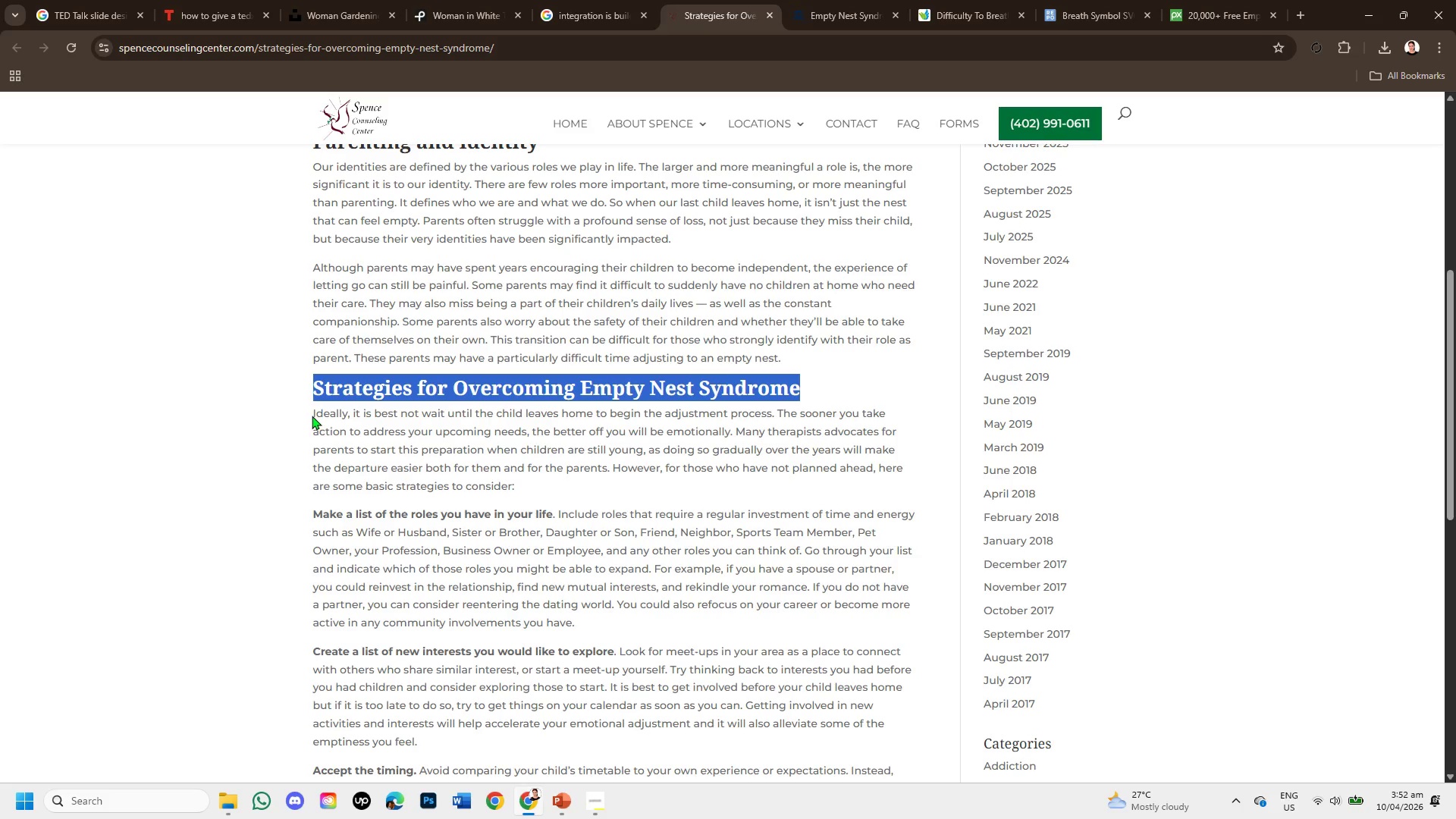 
left_click_drag(start_coordinate=[310, 416], to_coordinate=[895, 482])
 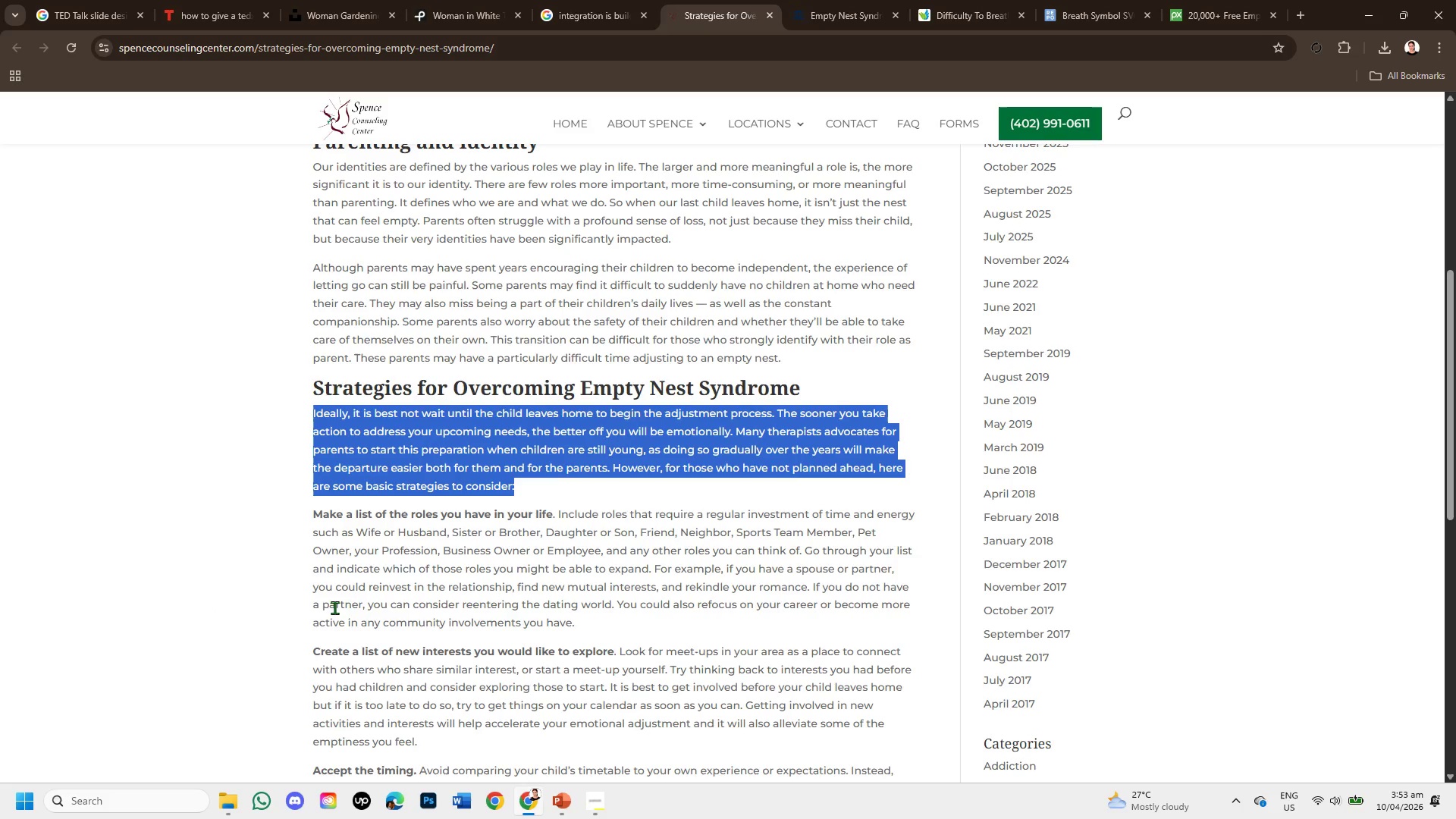 
scroll: coordinate [344, 598], scroll_direction: down, amount: 1.0
 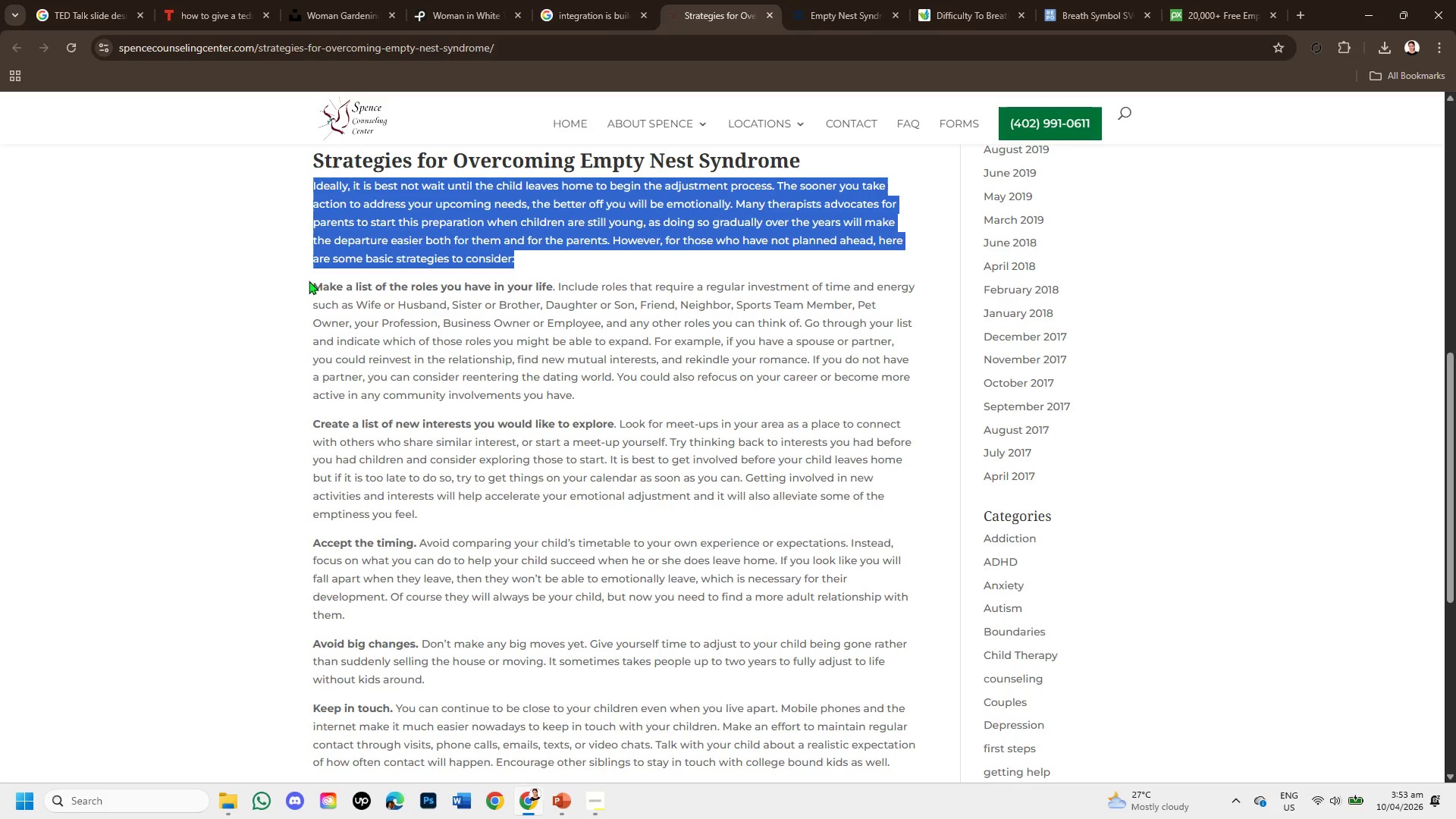 
left_click_drag(start_coordinate=[309, 281], to_coordinate=[845, 373])
 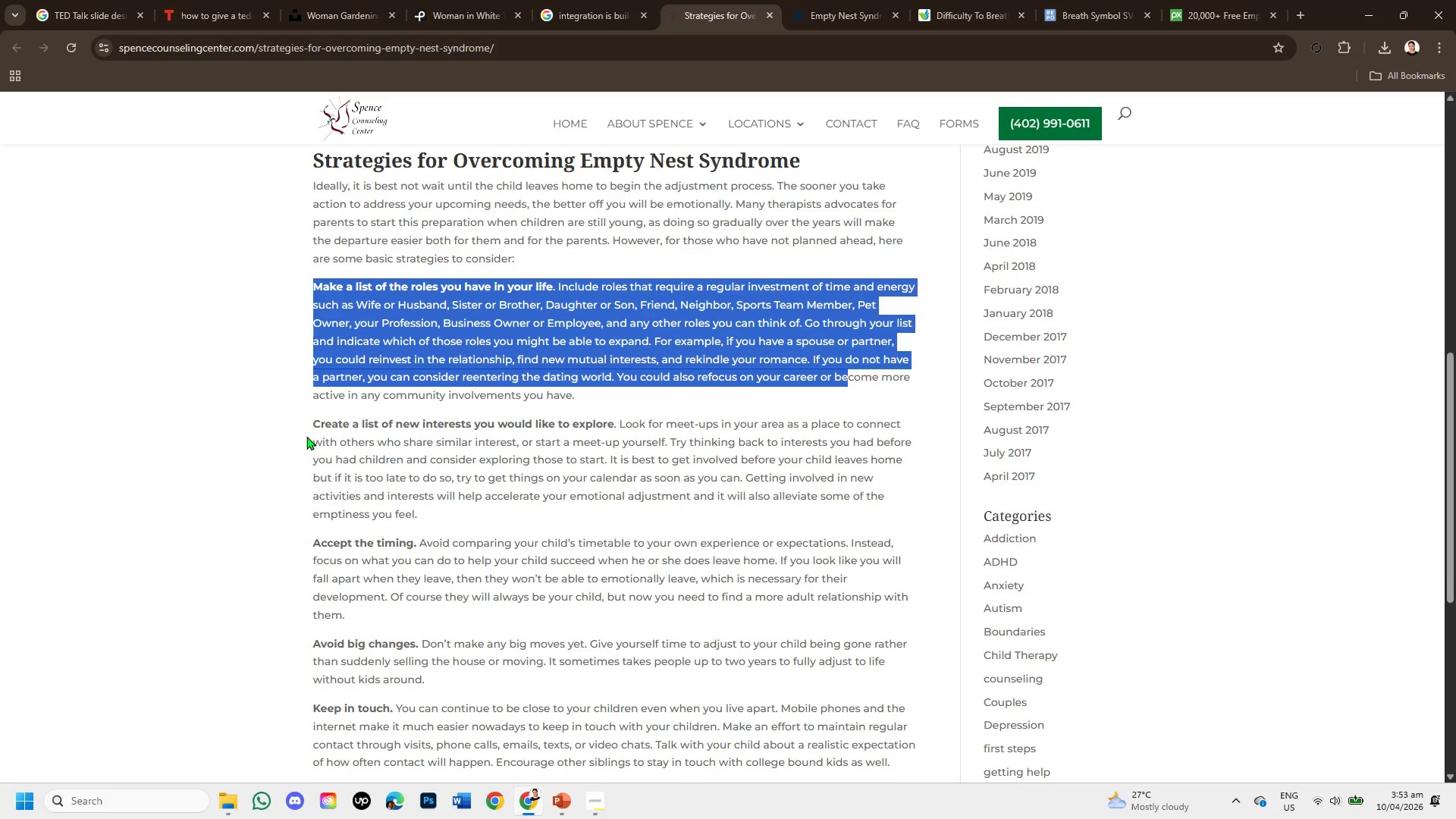 
left_click_drag(start_coordinate=[318, 411], to_coordinate=[642, 431])
 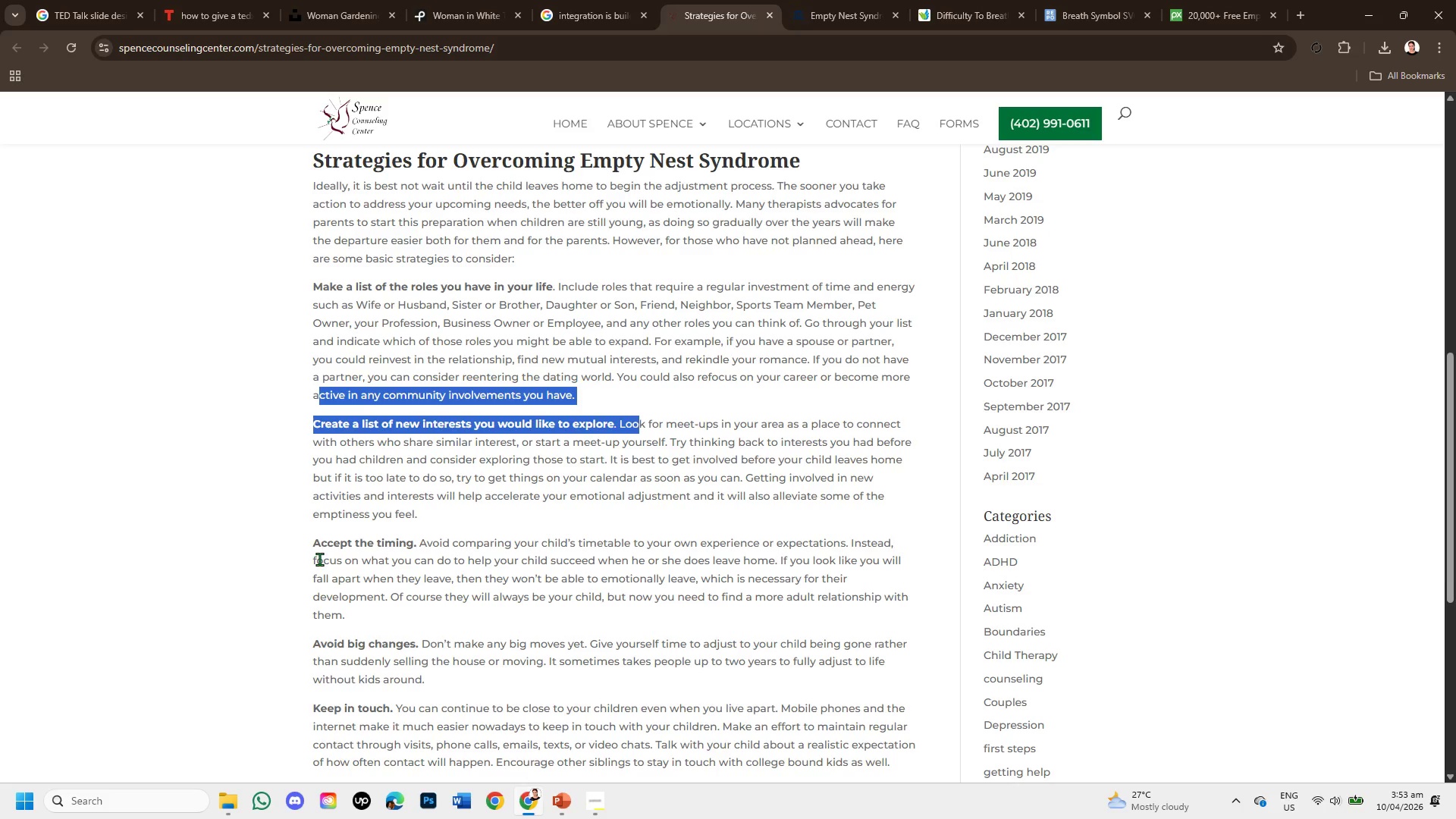 
scroll: coordinate [319, 559], scroll_direction: down, amount: 1.0
 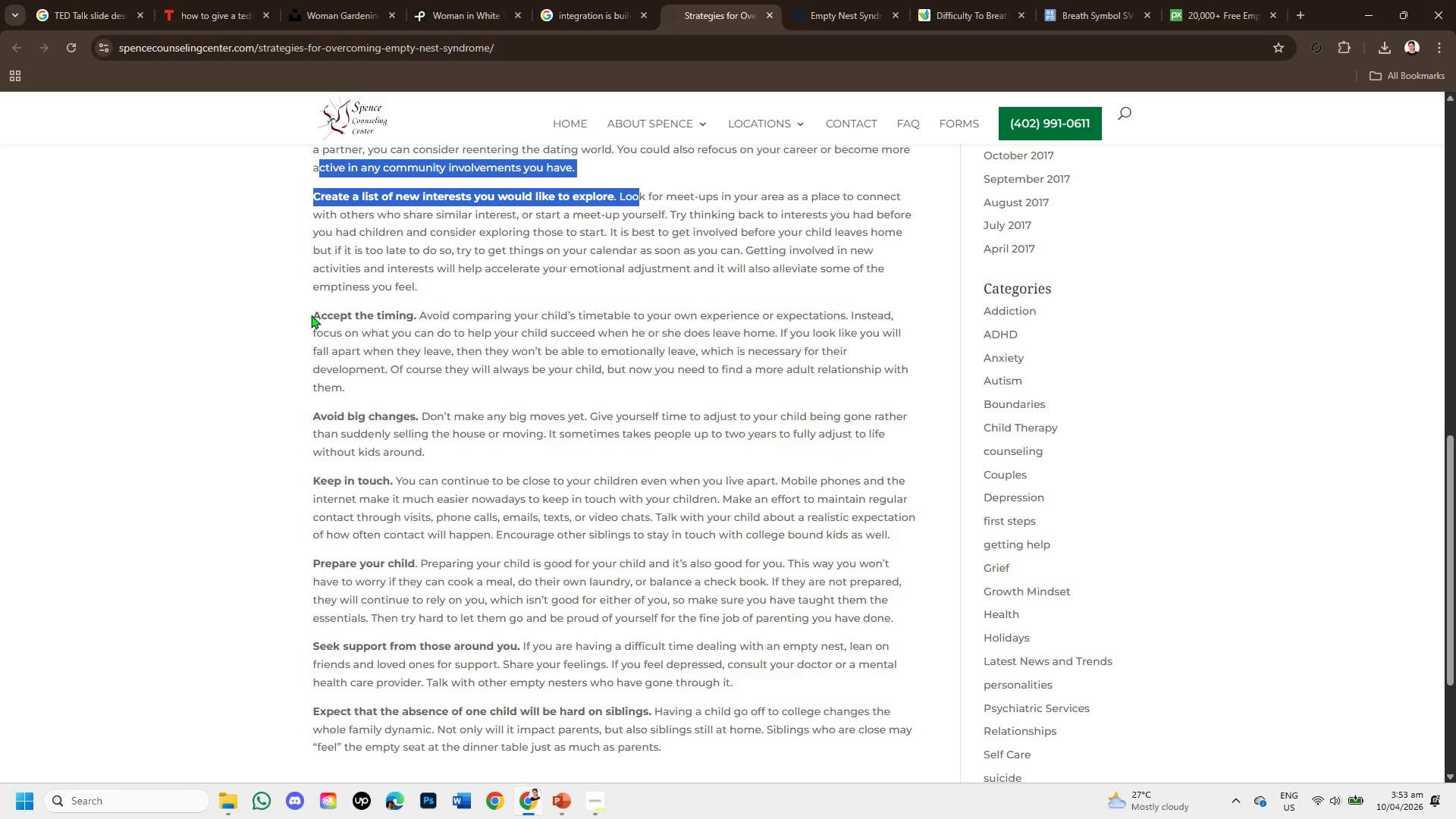 
left_click_drag(start_coordinate=[312, 322], to_coordinate=[910, 386])
 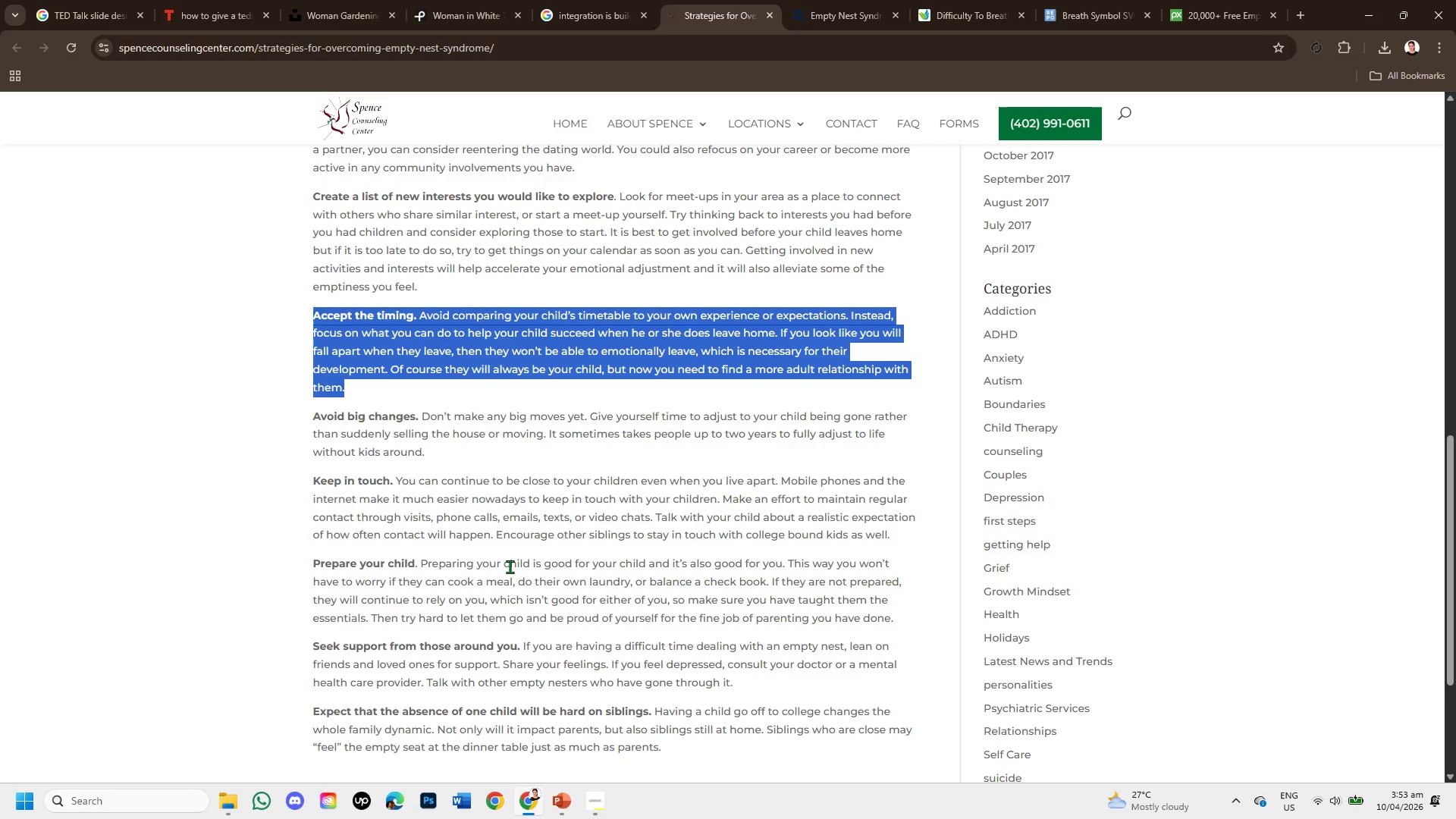 
wait(6.53)
 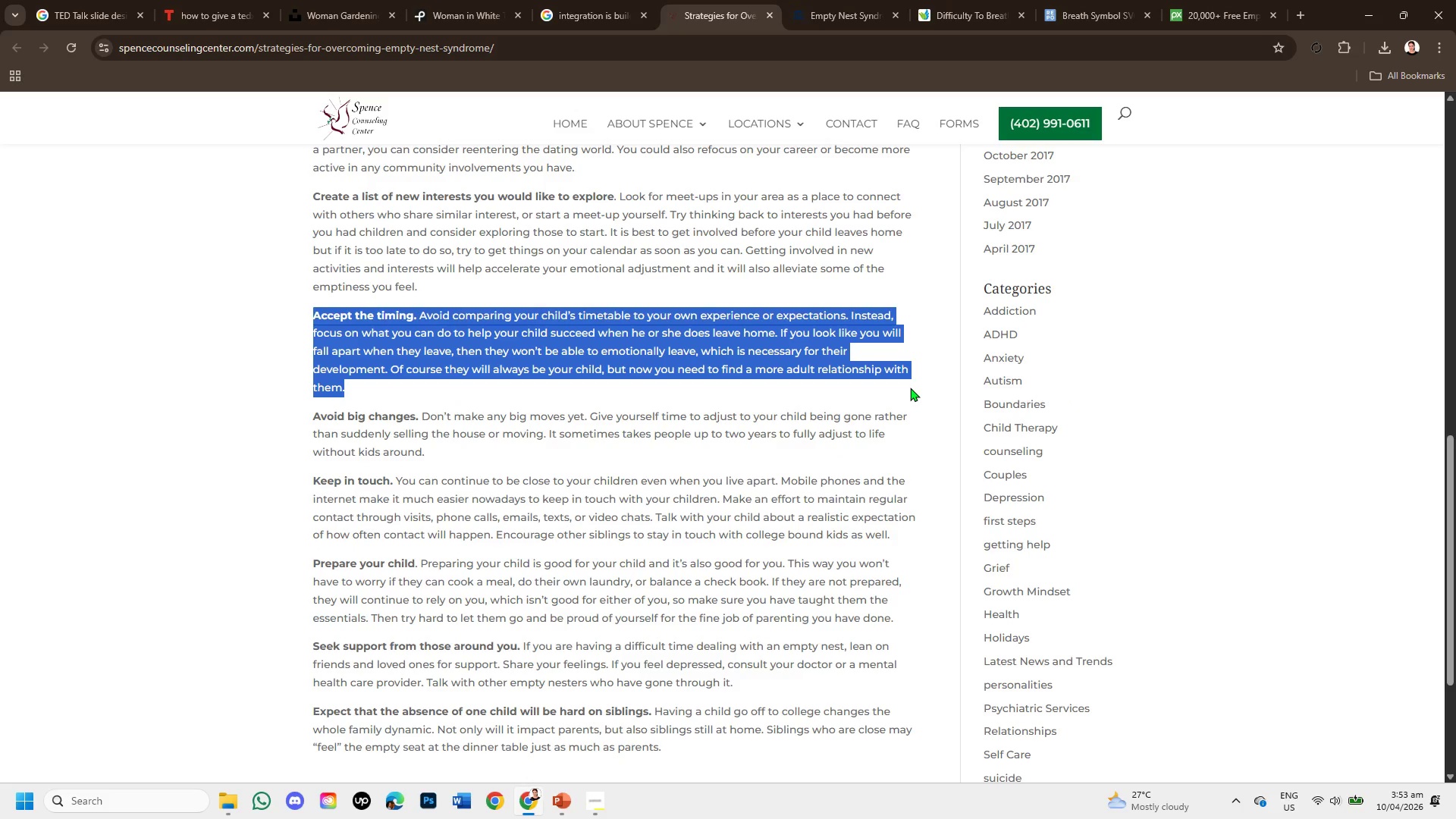 
left_click_drag(start_coordinate=[308, 419], to_coordinate=[651, 462])
 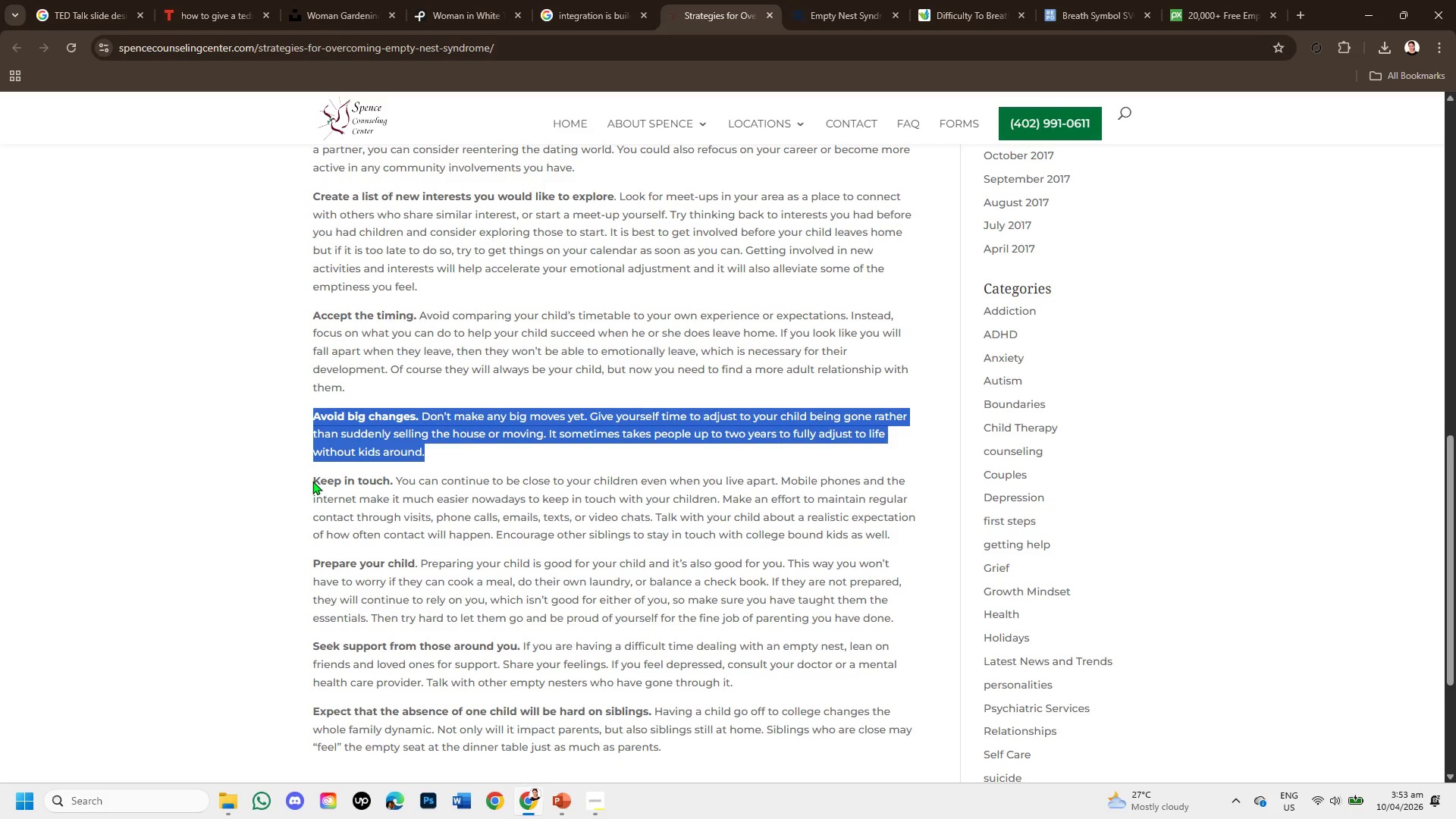 
left_click_drag(start_coordinate=[312, 481], to_coordinate=[918, 538])
 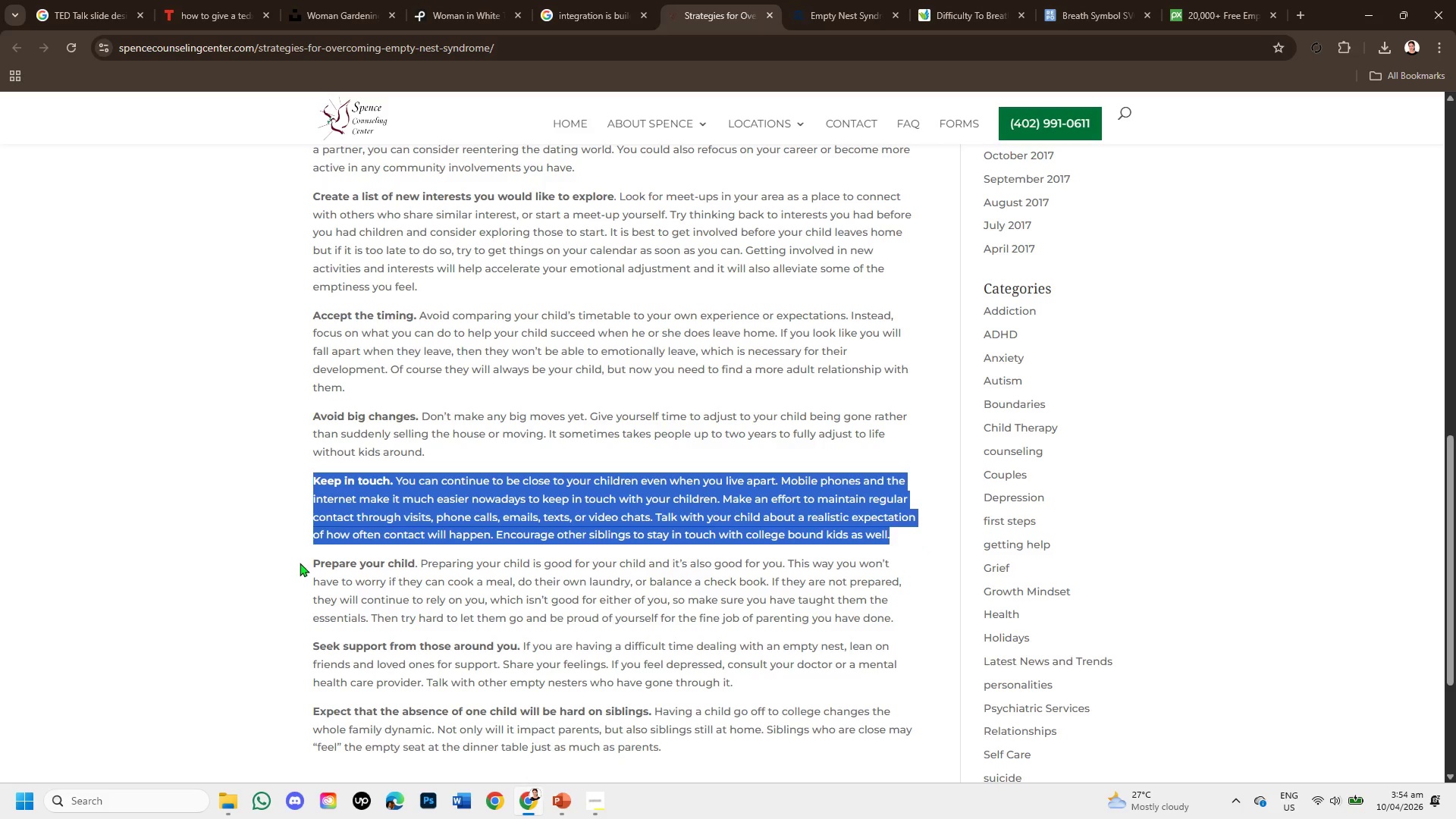 
wait(7.38)
 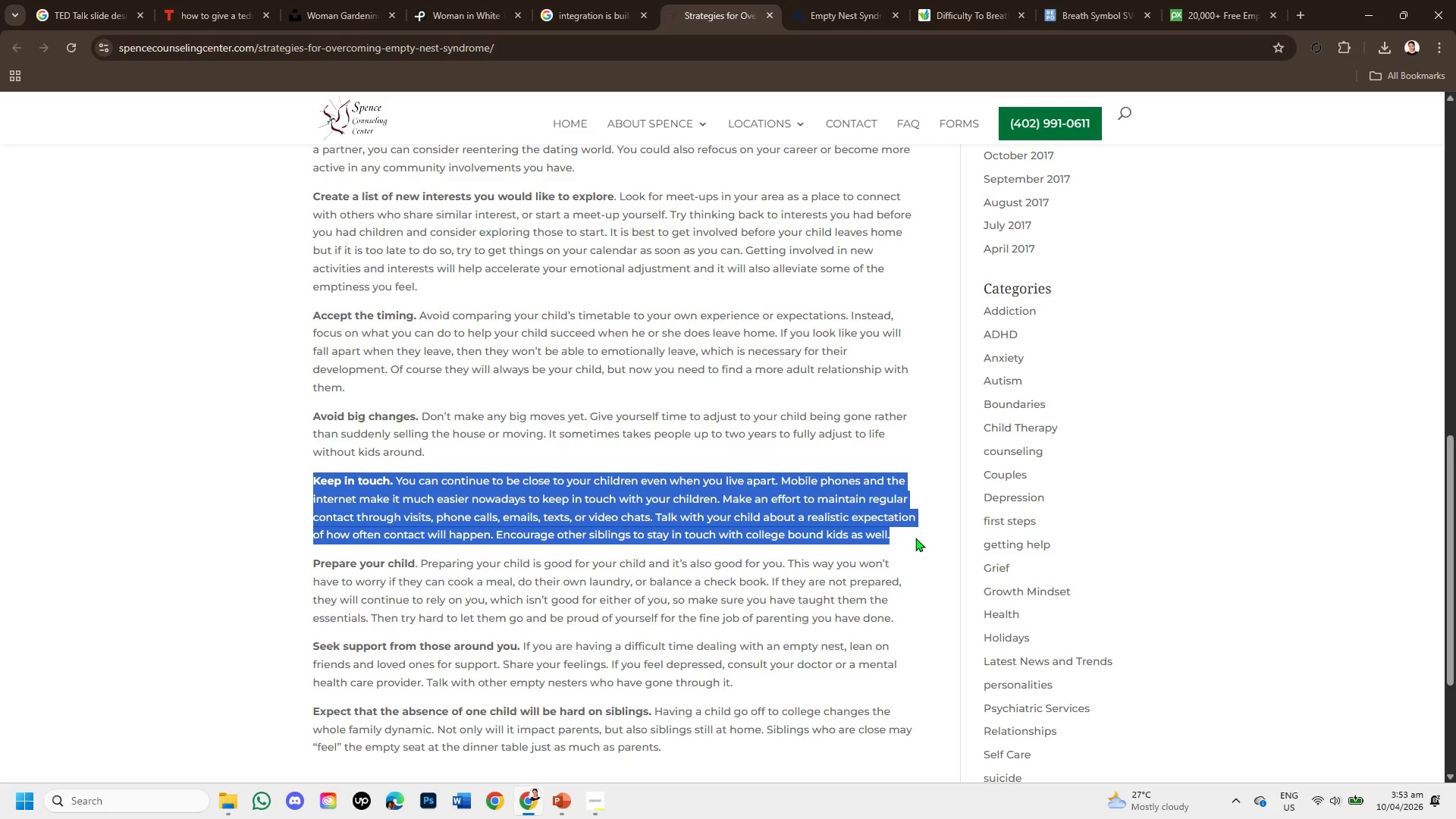 
left_click_drag(start_coordinate=[313, 557], to_coordinate=[897, 616])
 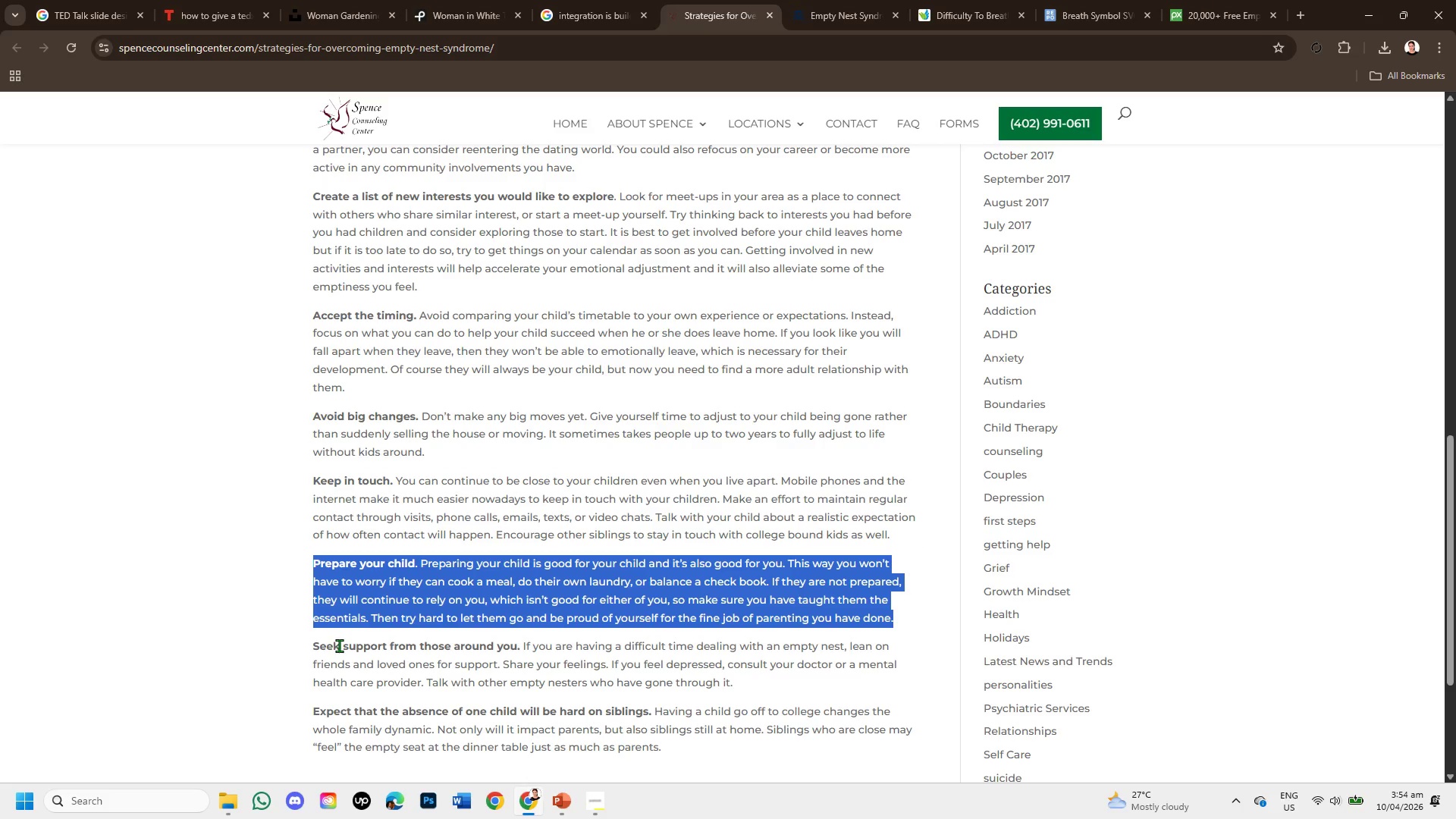 
scroll: coordinate [339, 645], scroll_direction: down, amount: 1.0
 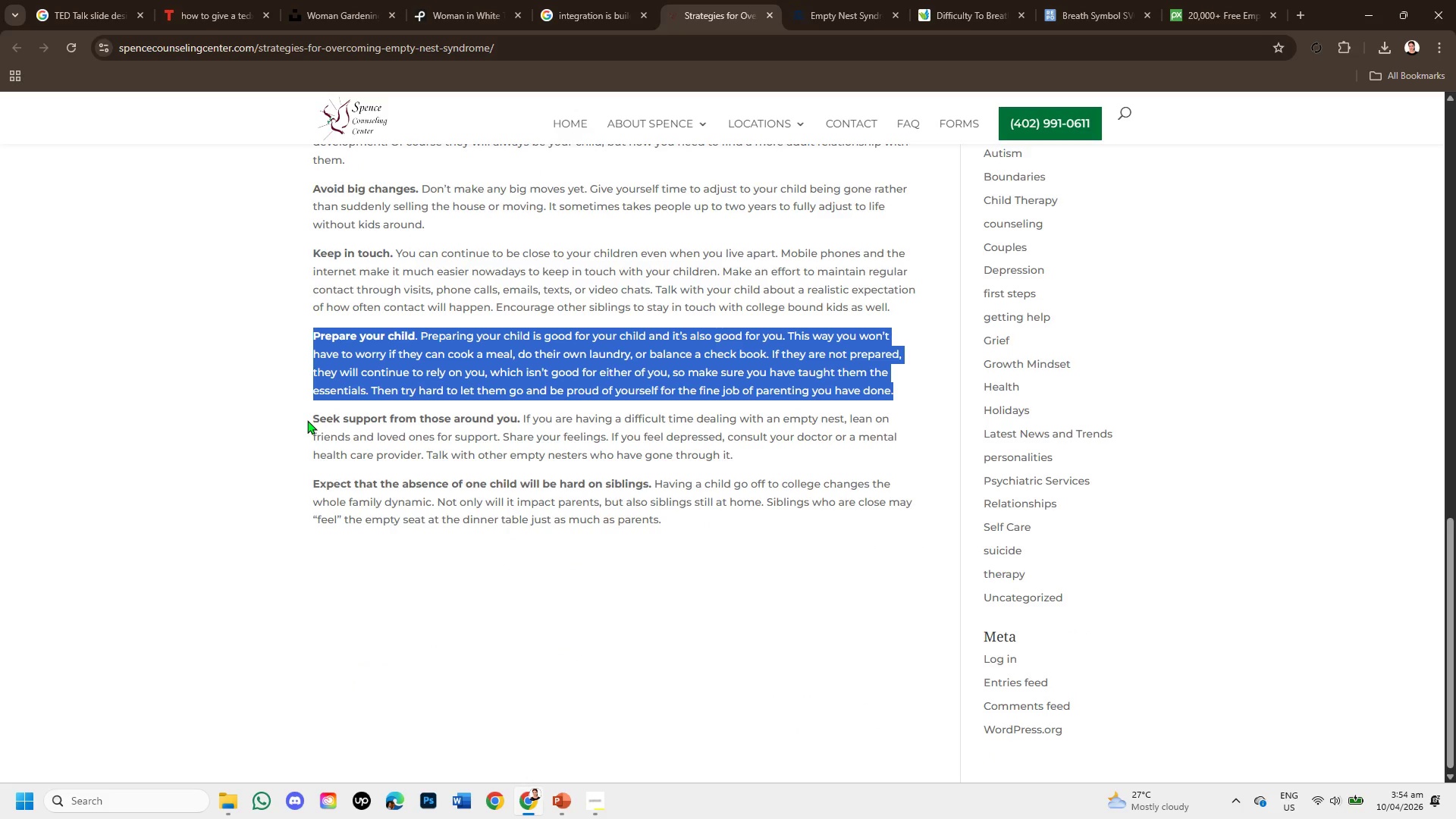 
left_click_drag(start_coordinate=[307, 420], to_coordinate=[796, 469])
 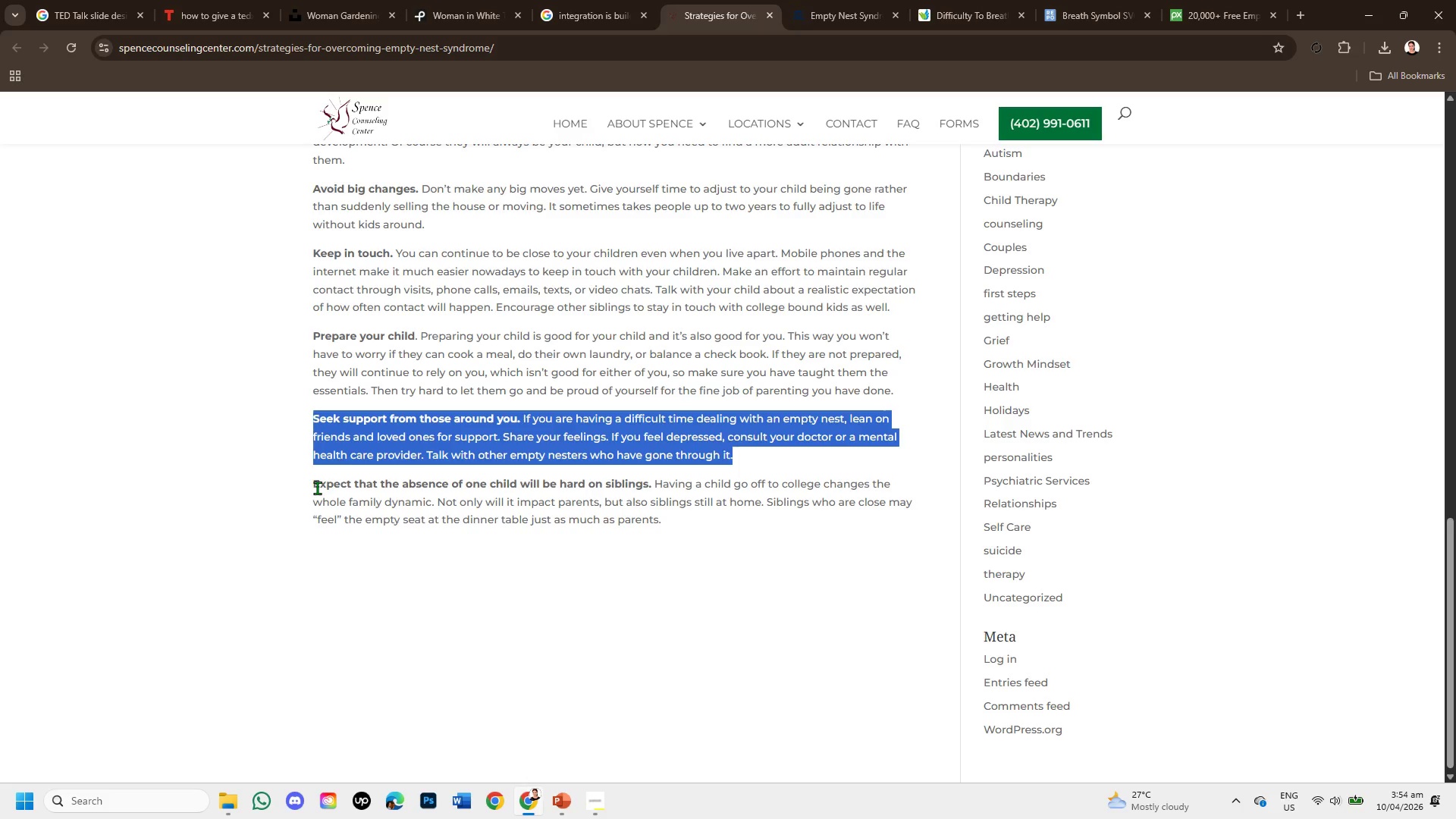 
left_click_drag(start_coordinate=[317, 488], to_coordinate=[680, 530])
 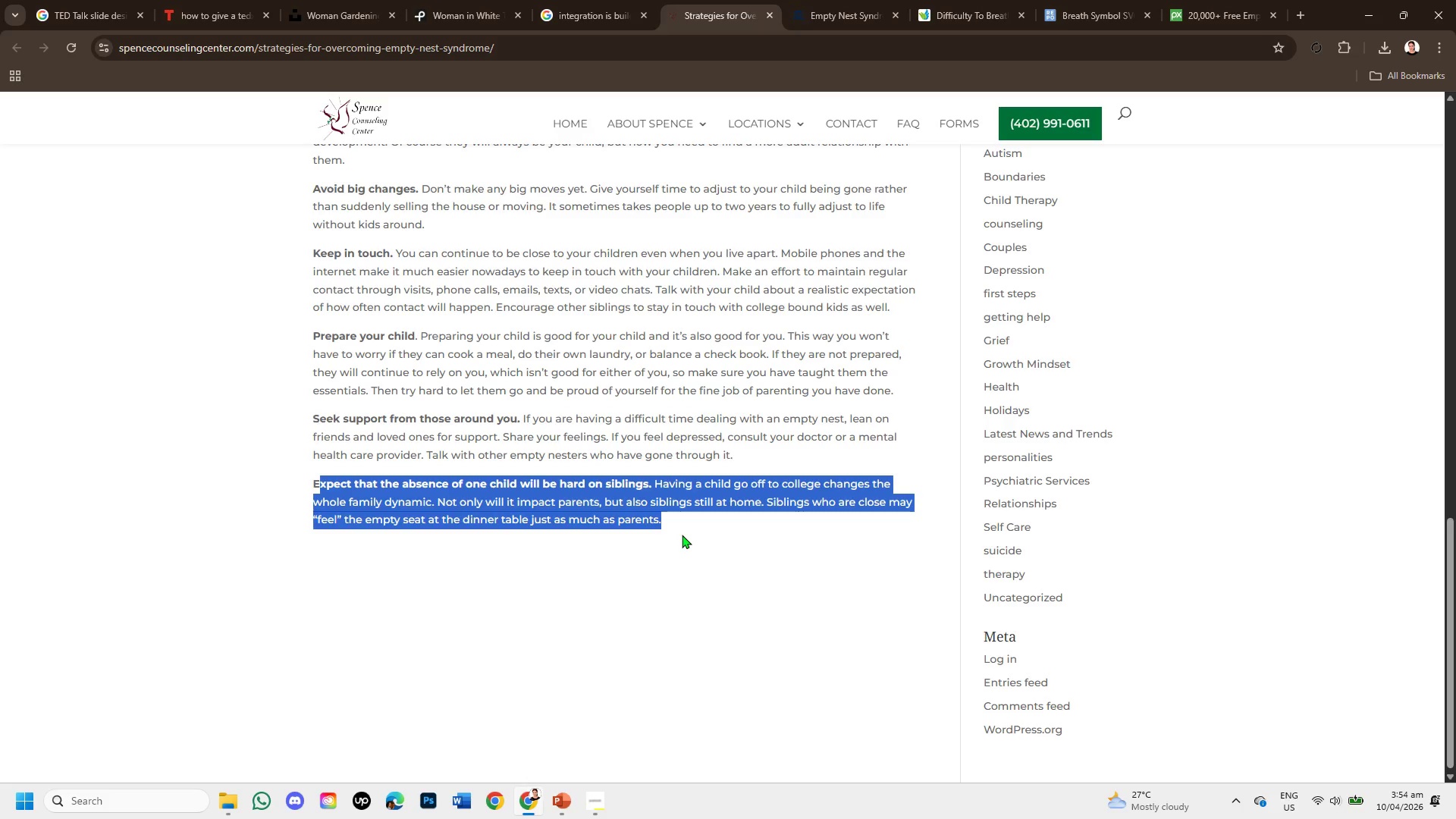 
scroll: coordinate [682, 535], scroll_direction: down, amount: 2.0
 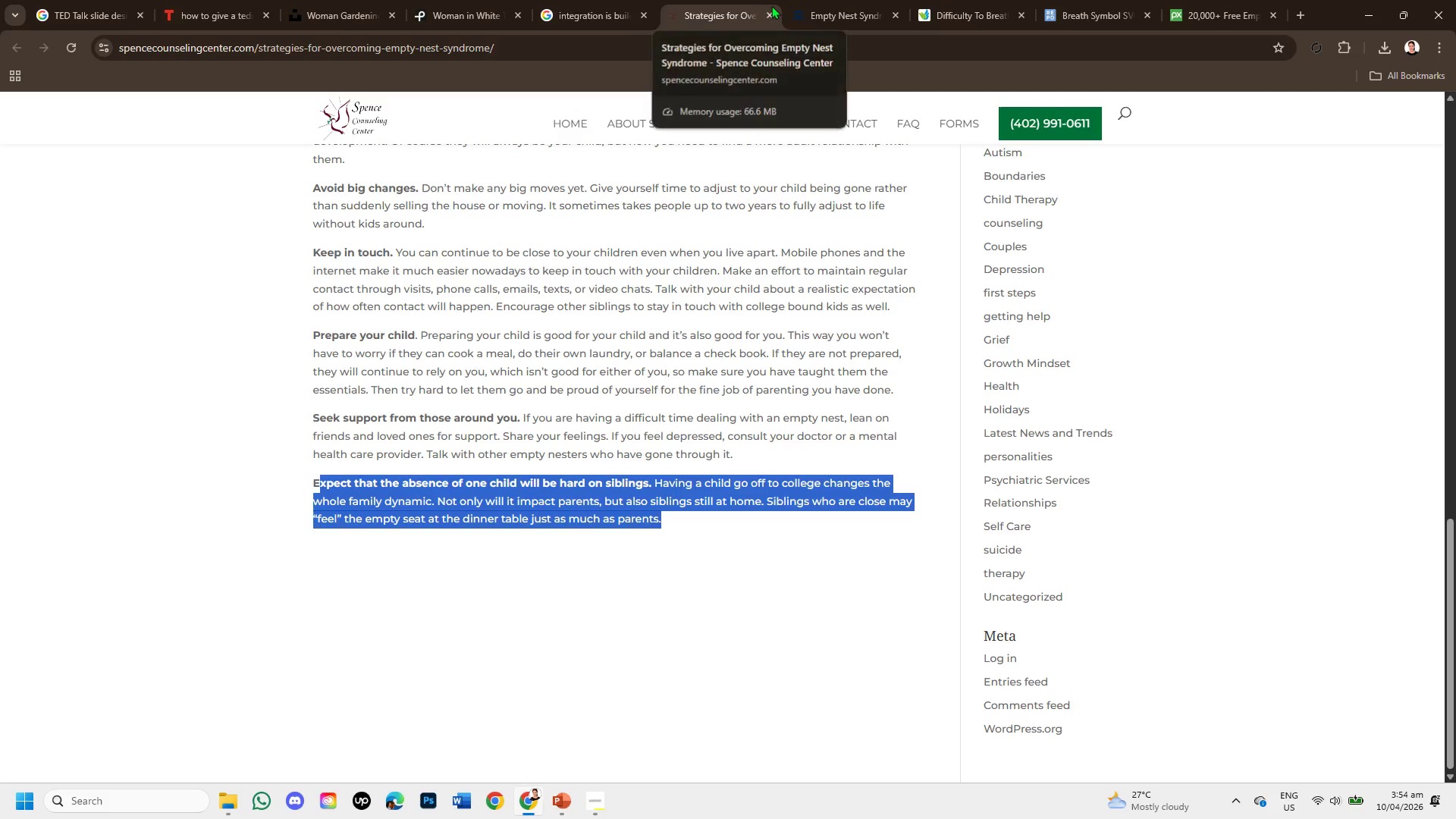 
left_click([767, 13])
 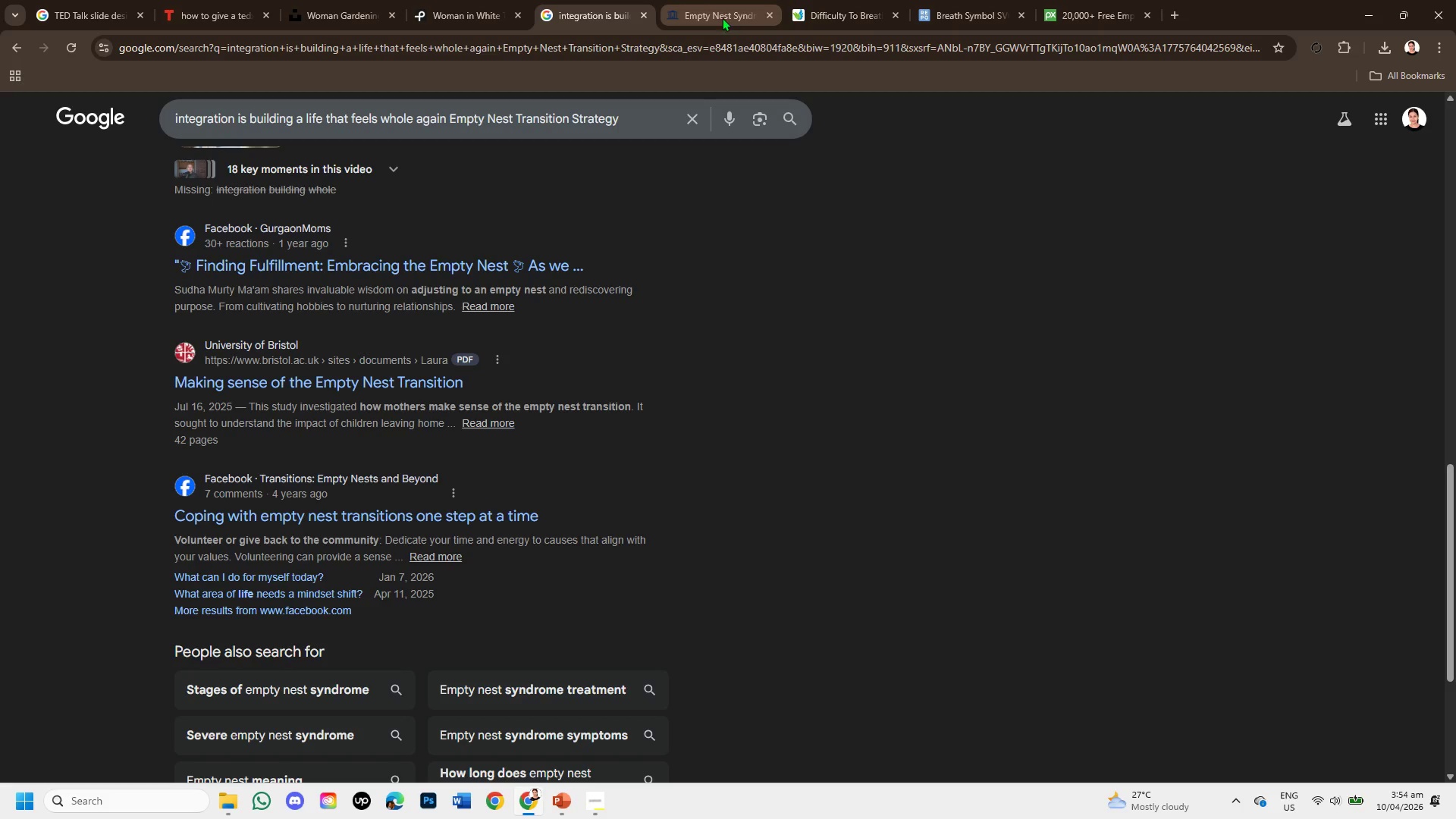 
left_click([711, 0])
 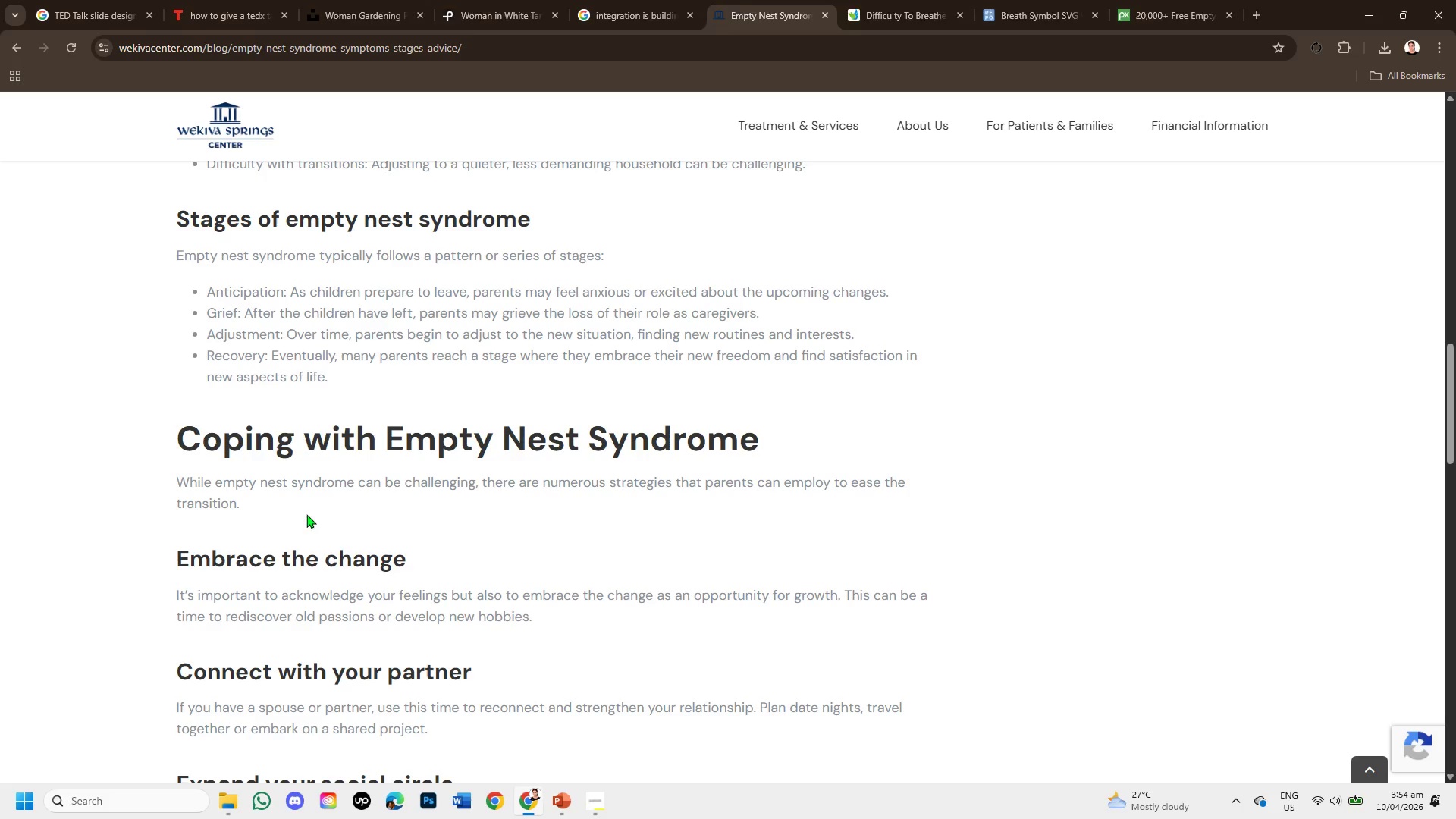 
scroll: coordinate [406, 441], scroll_direction: up, amount: 7.0
 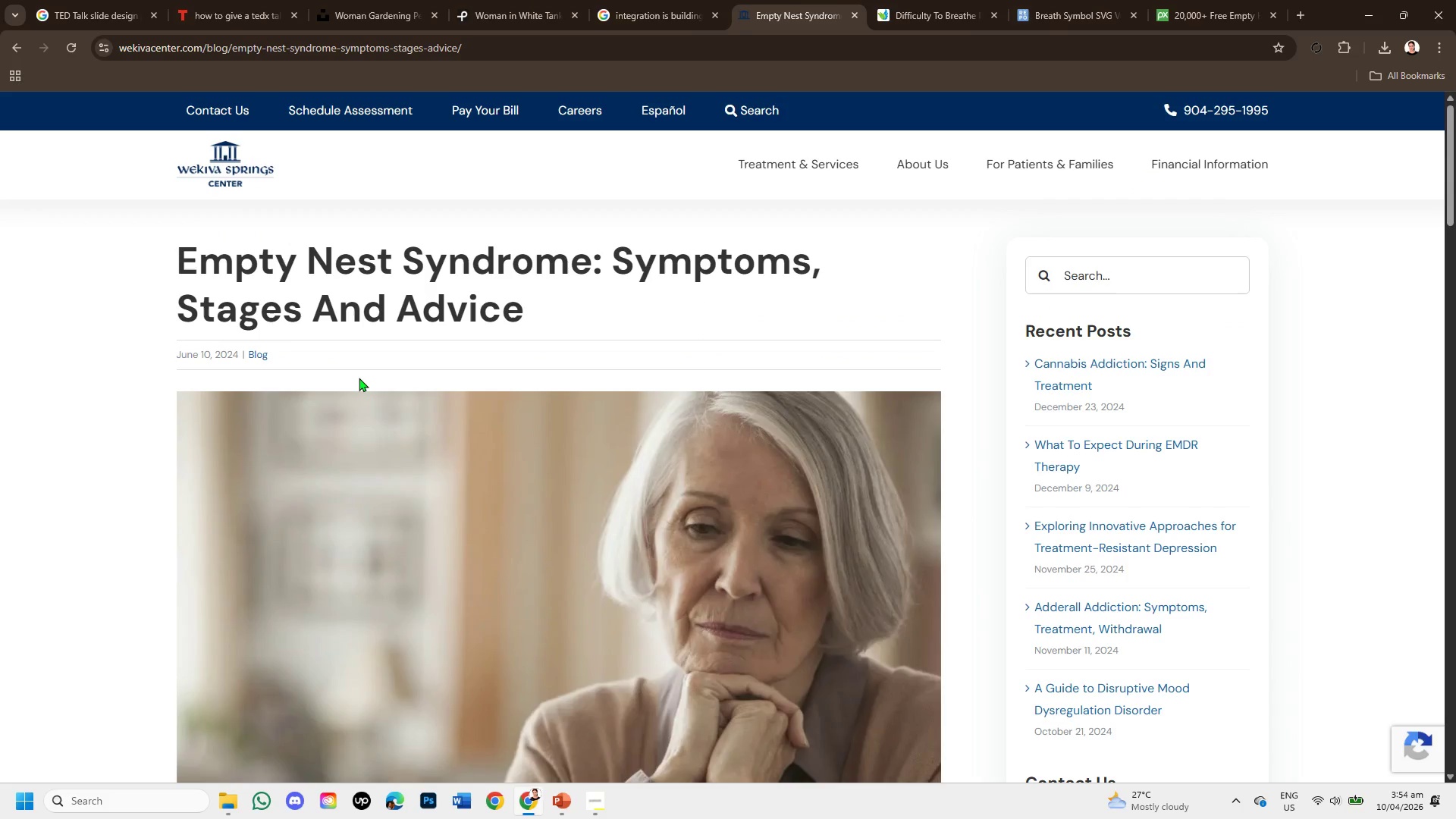 
scroll: coordinate [313, 370], scroll_direction: down, amount: 6.0
 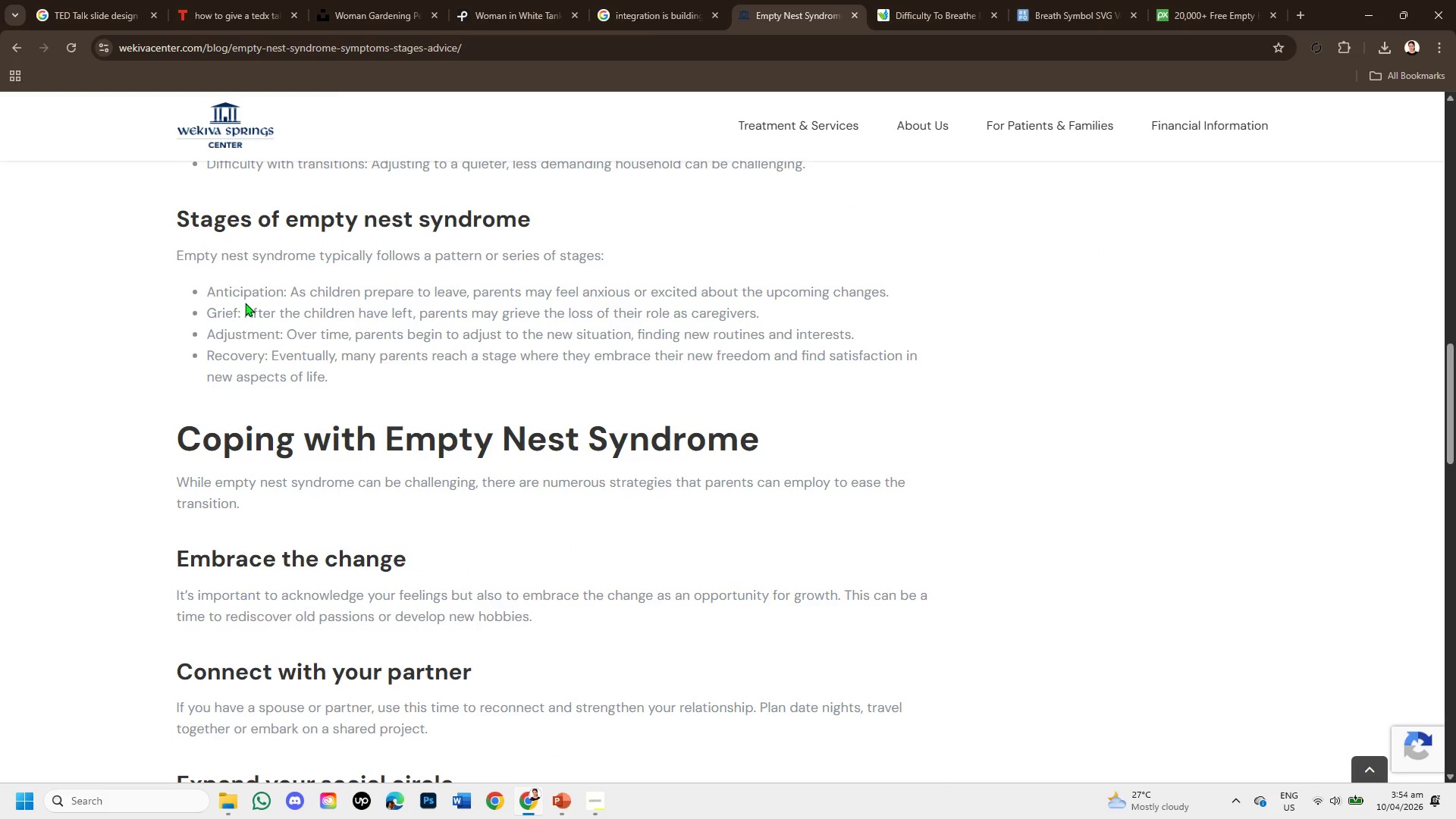 
left_click_drag(start_coordinate=[246, 309], to_coordinate=[769, 317])
 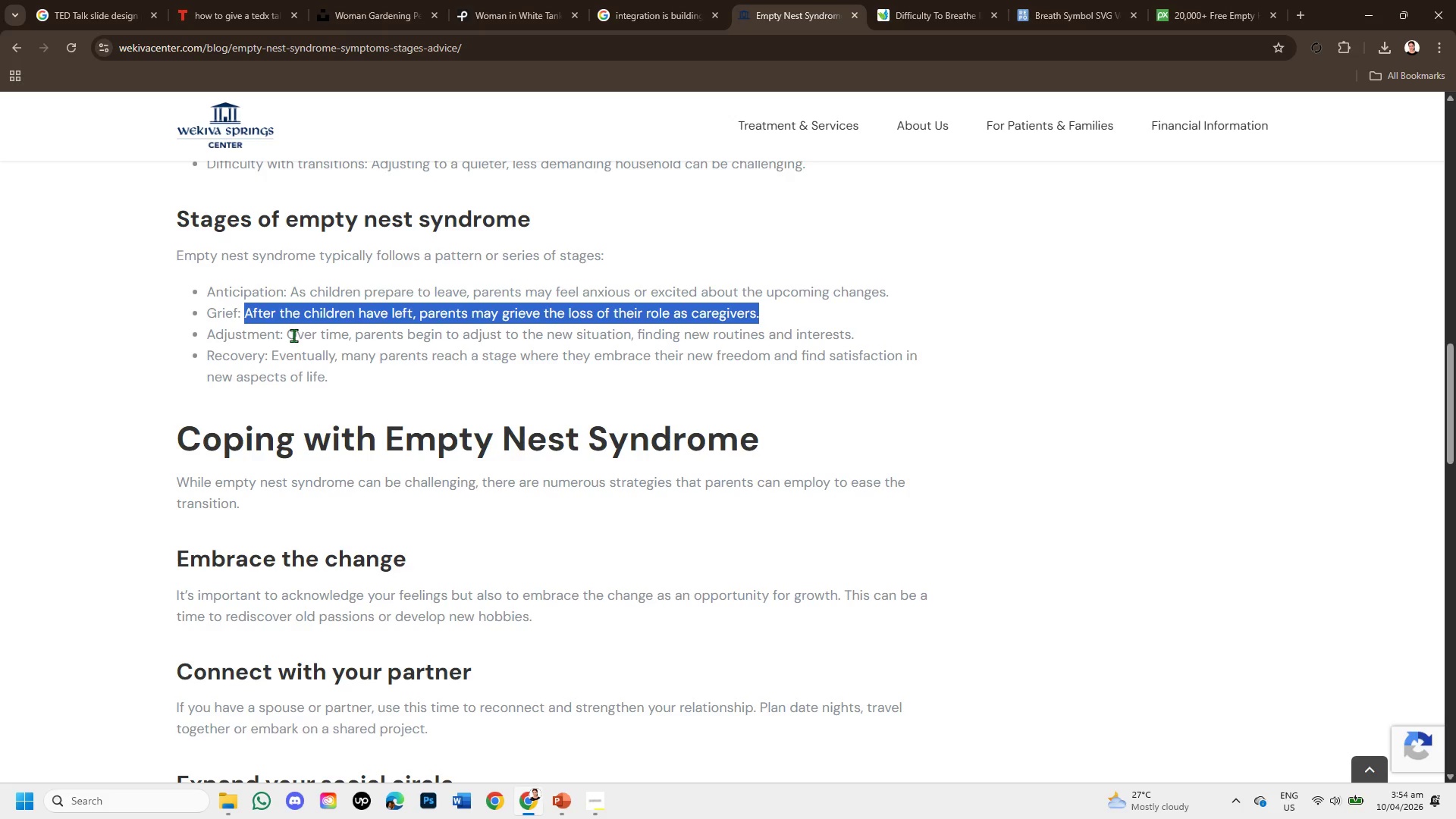 
left_click_drag(start_coordinate=[287, 333], to_coordinate=[861, 339])
 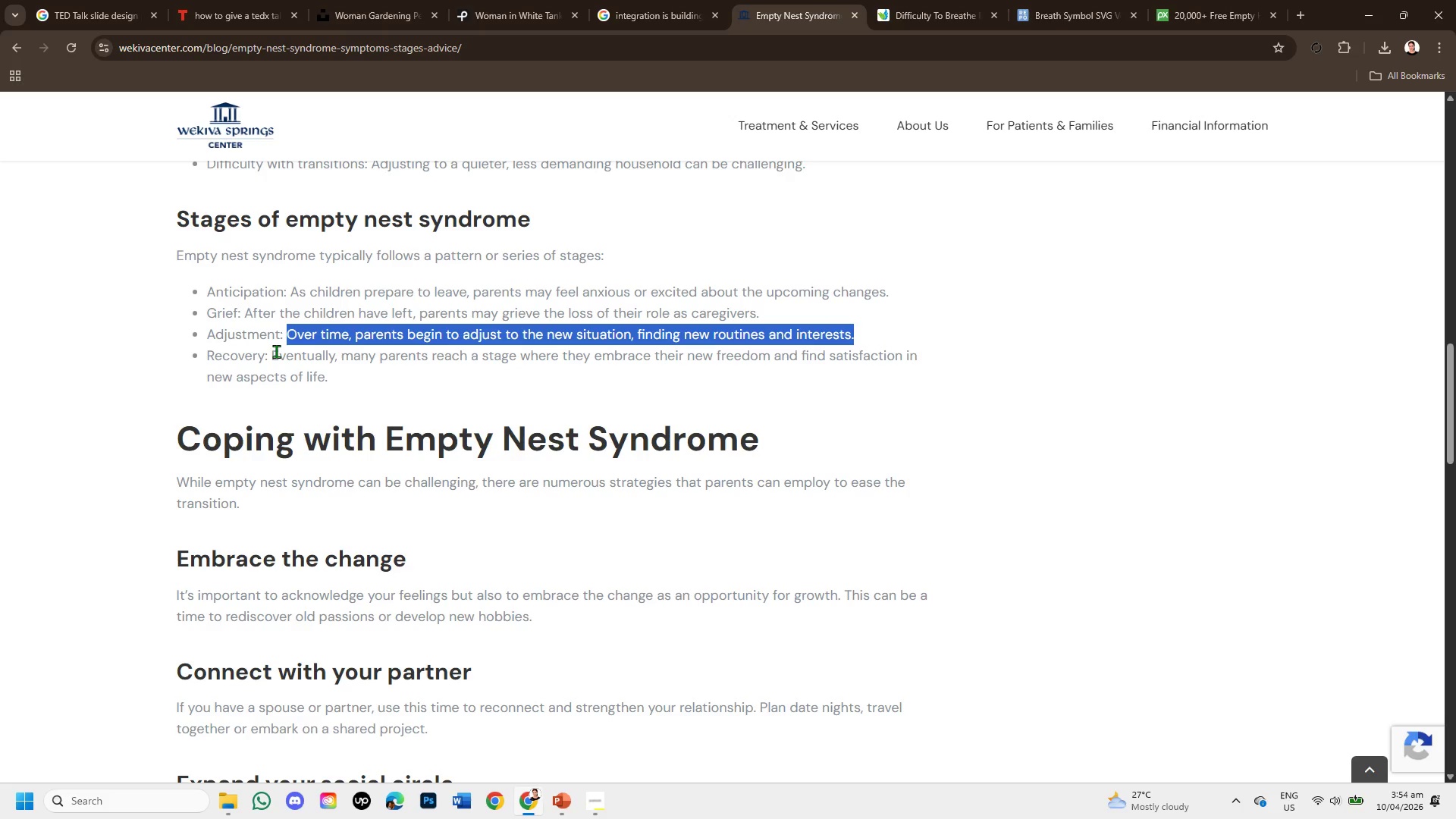 
left_click_drag(start_coordinate=[274, 351], to_coordinate=[812, 378])
 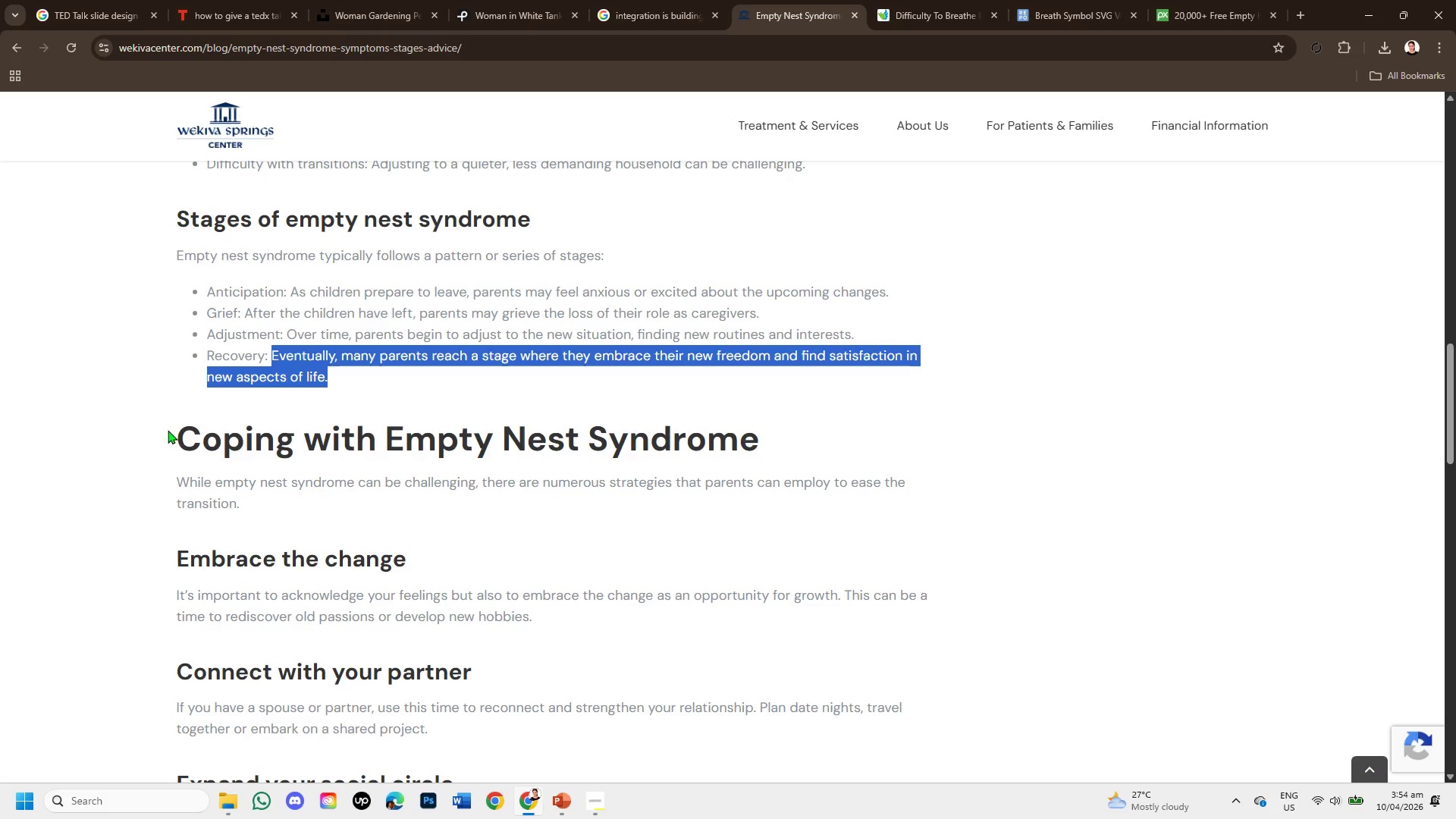 
left_click_drag(start_coordinate=[180, 435], to_coordinate=[725, 461])
 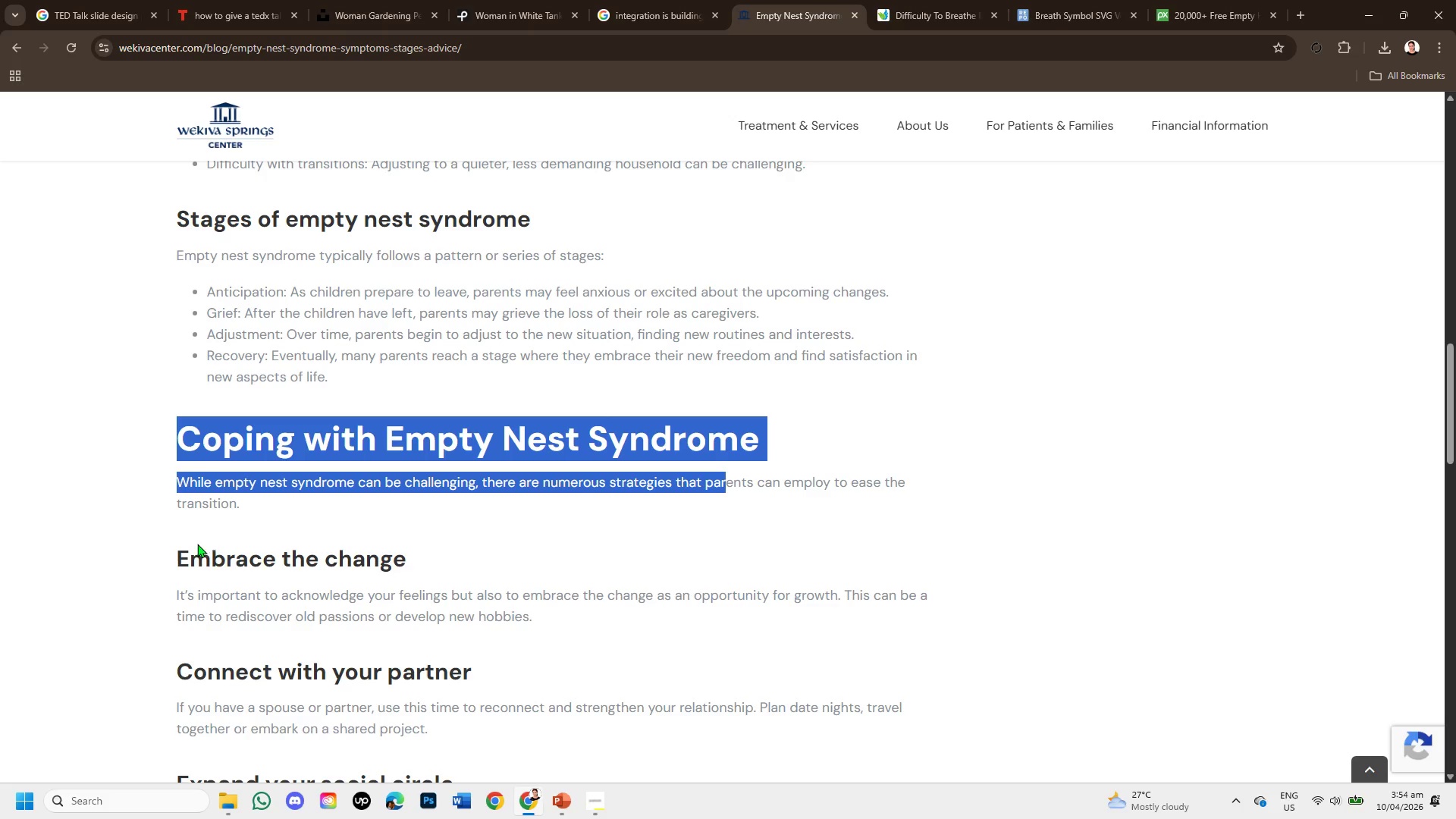 
left_click_drag(start_coordinate=[179, 570], to_coordinate=[451, 556])
 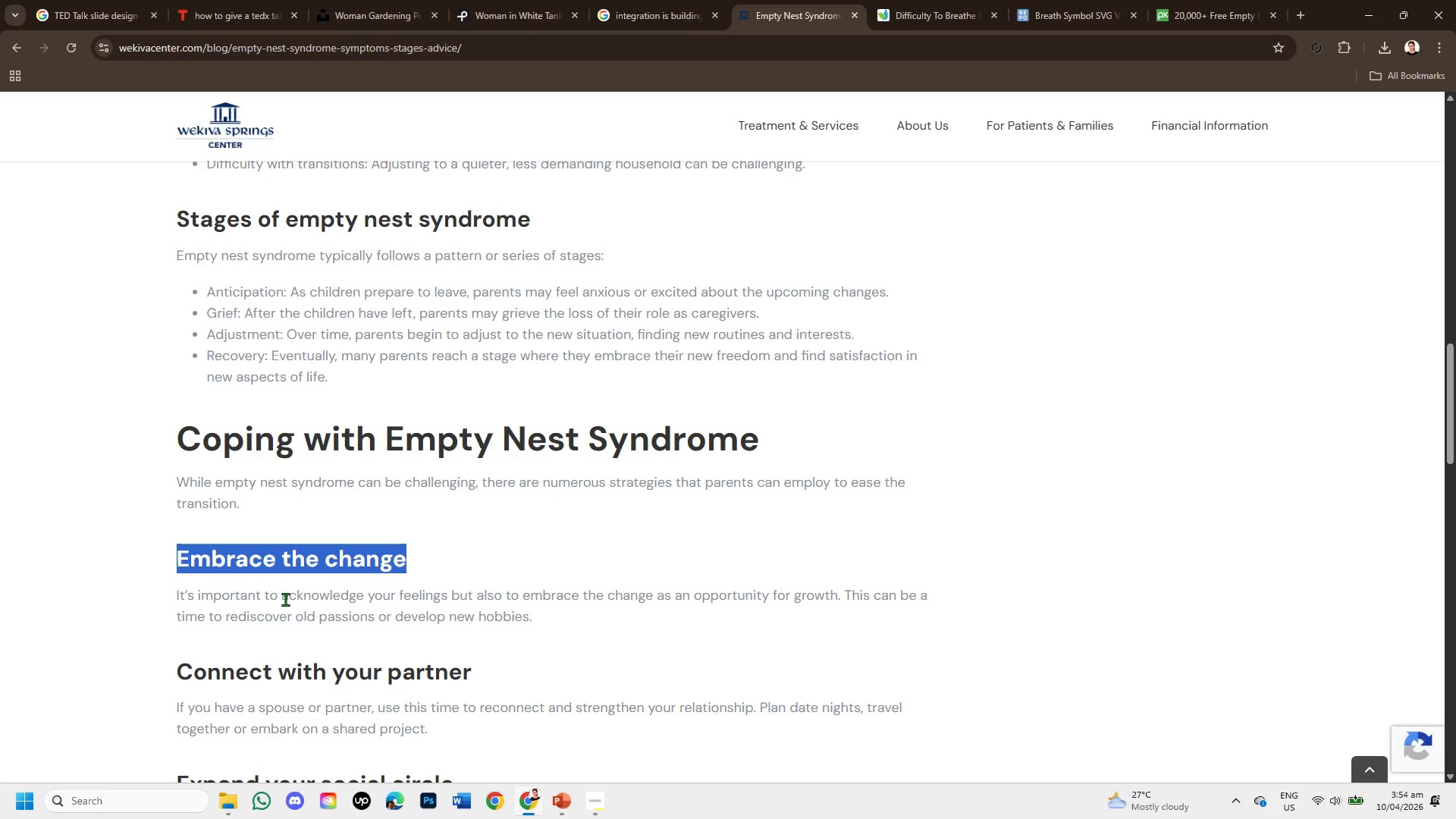 
left_click([282, 597])
 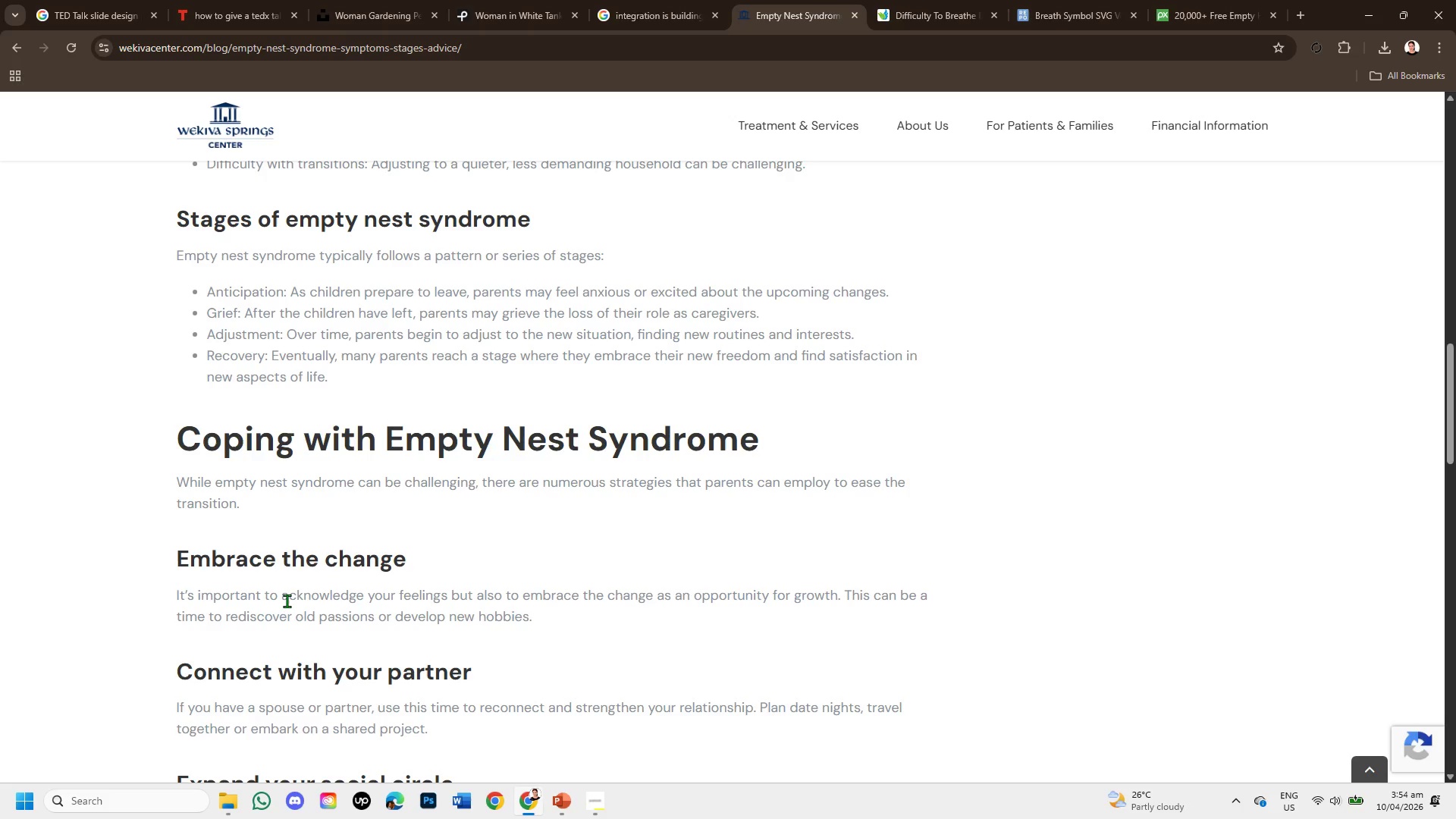 
left_click_drag(start_coordinate=[282, 594], to_coordinate=[880, 611])
 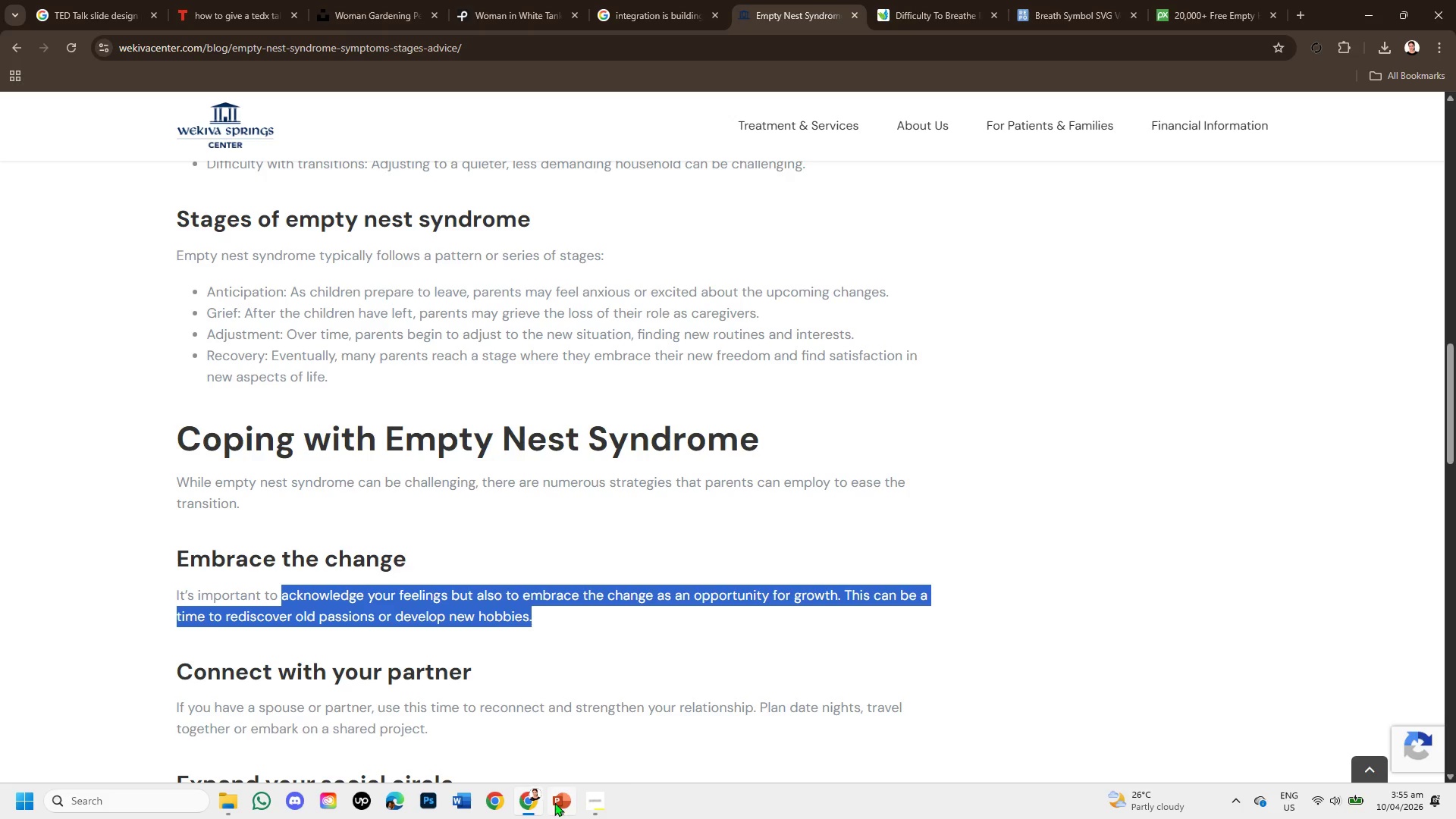 
left_click([559, 804])
 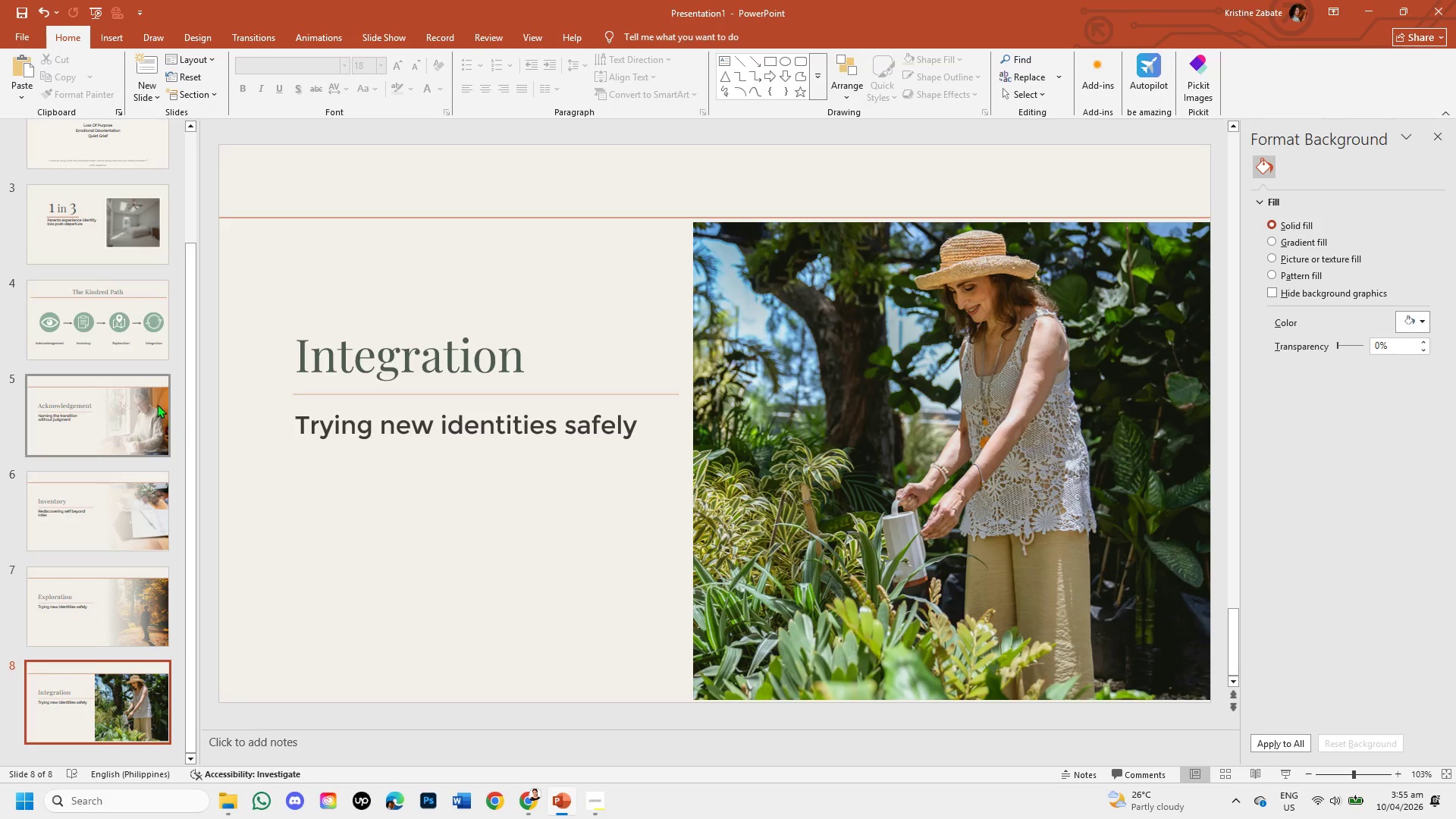 
left_click([133, 441])
 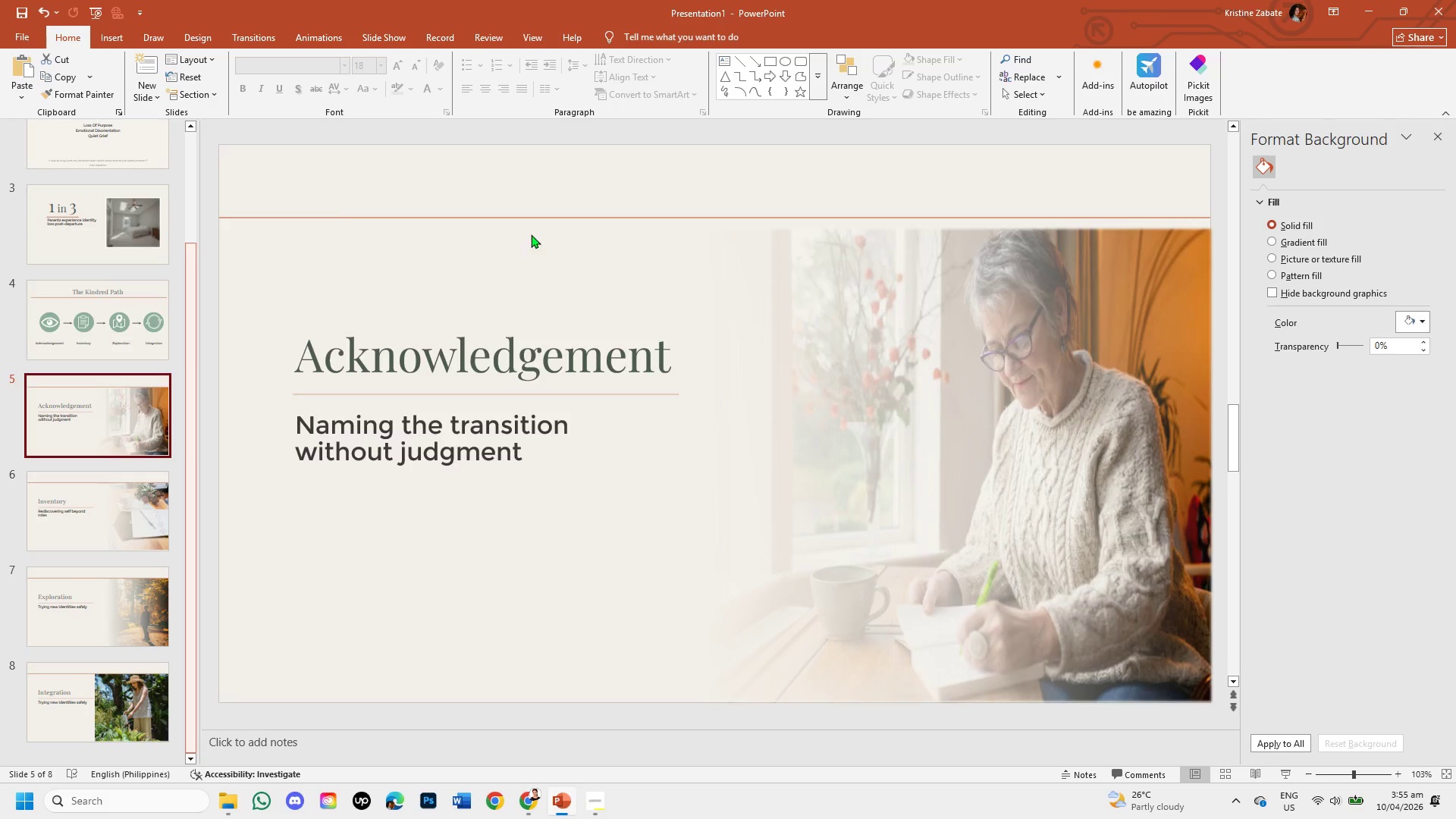 
left_click_drag(start_coordinate=[538, 800], to_coordinate=[532, 802])
 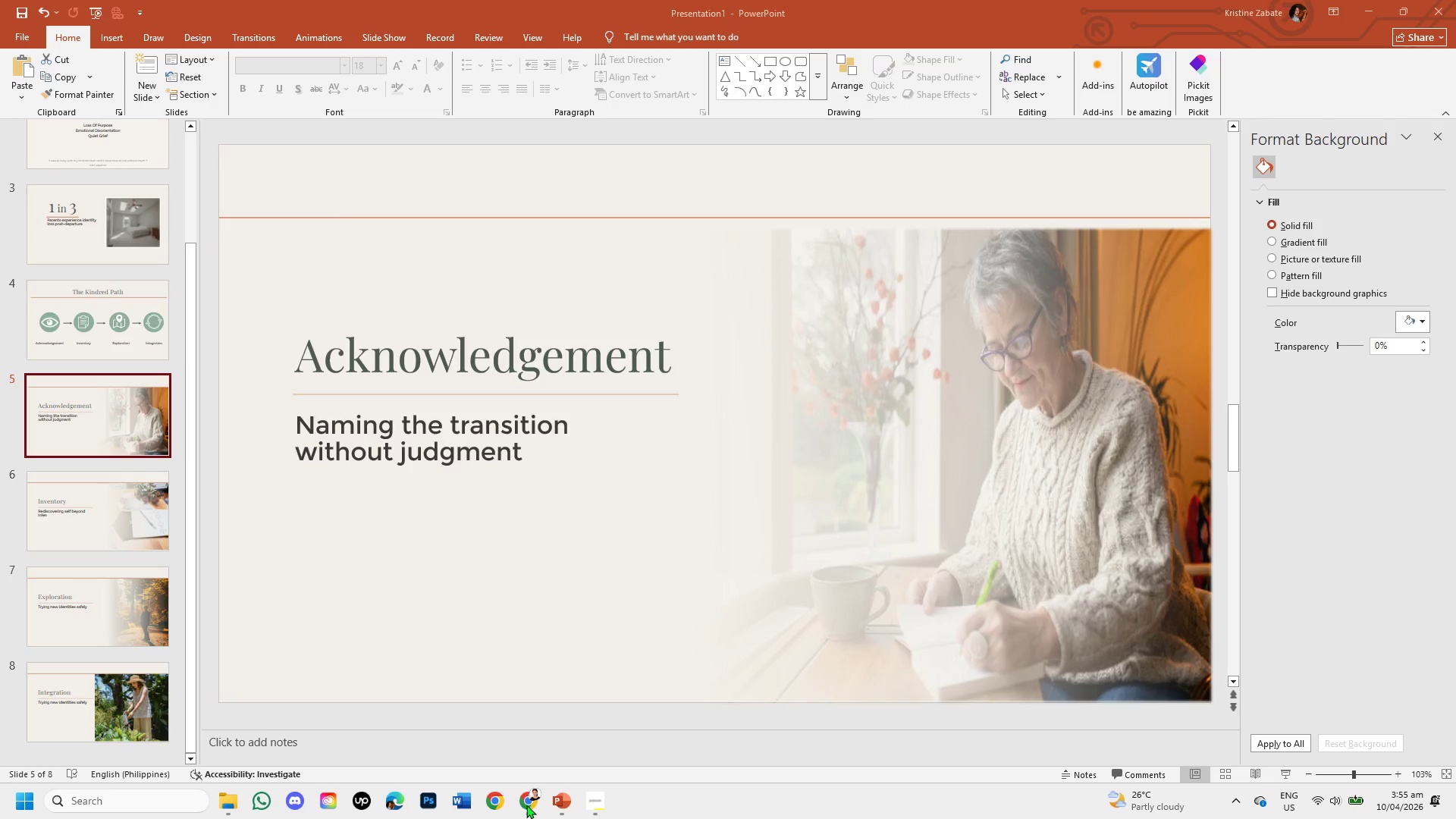 
left_click([529, 805])
 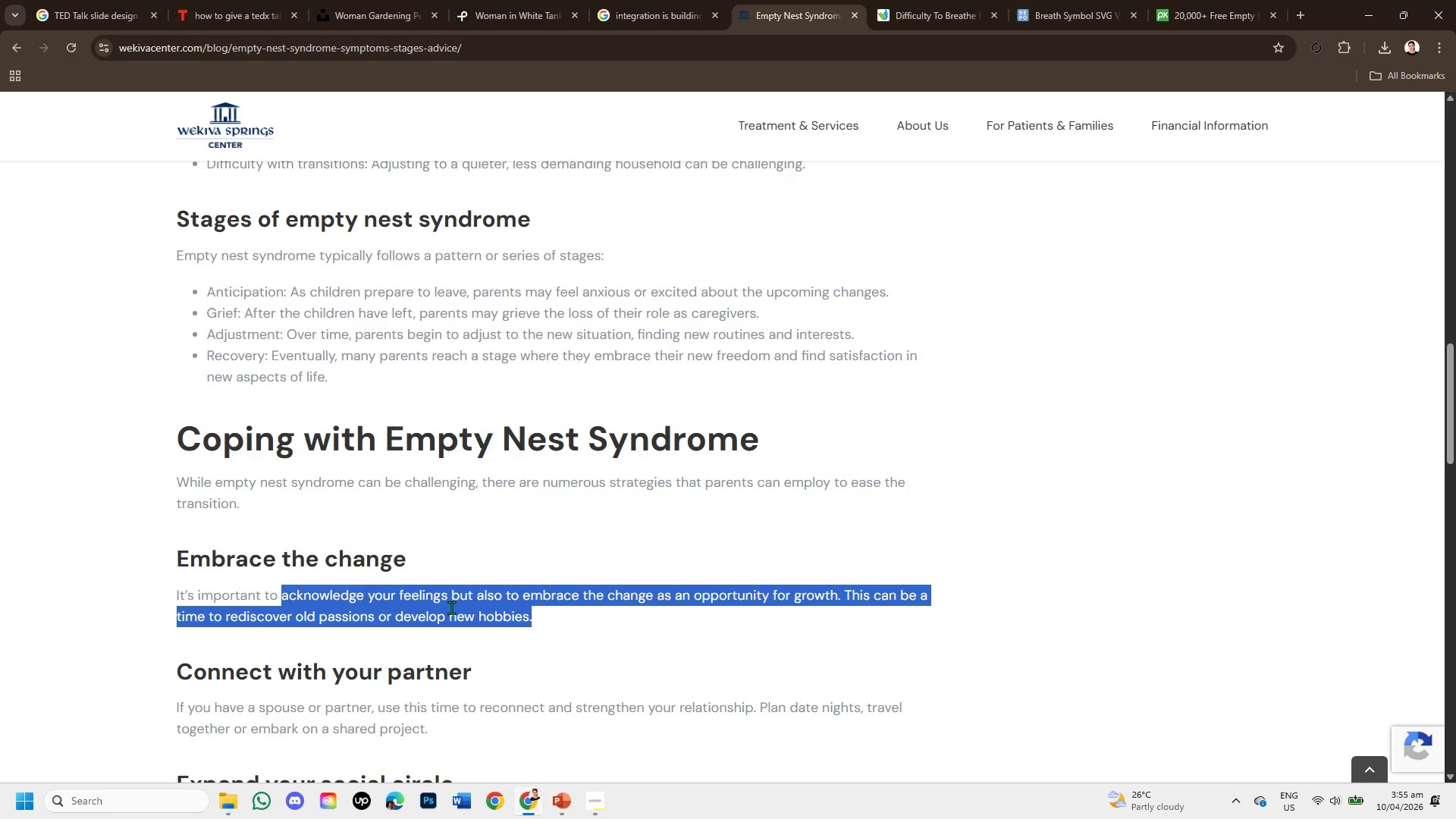 
scroll: coordinate [447, 599], scroll_direction: down, amount: 1.0
 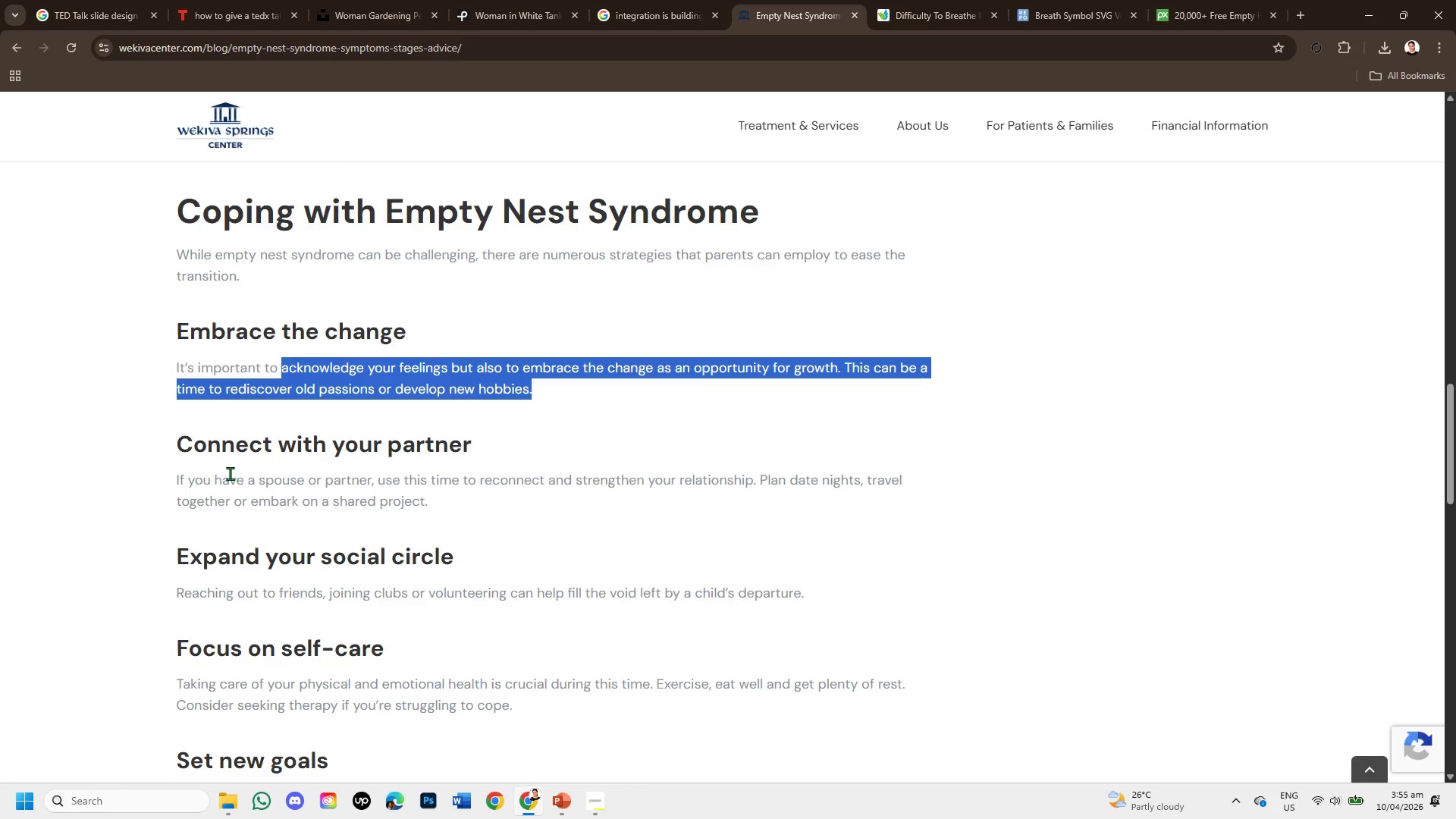 
left_click_drag(start_coordinate=[174, 477], to_coordinate=[626, 510])
 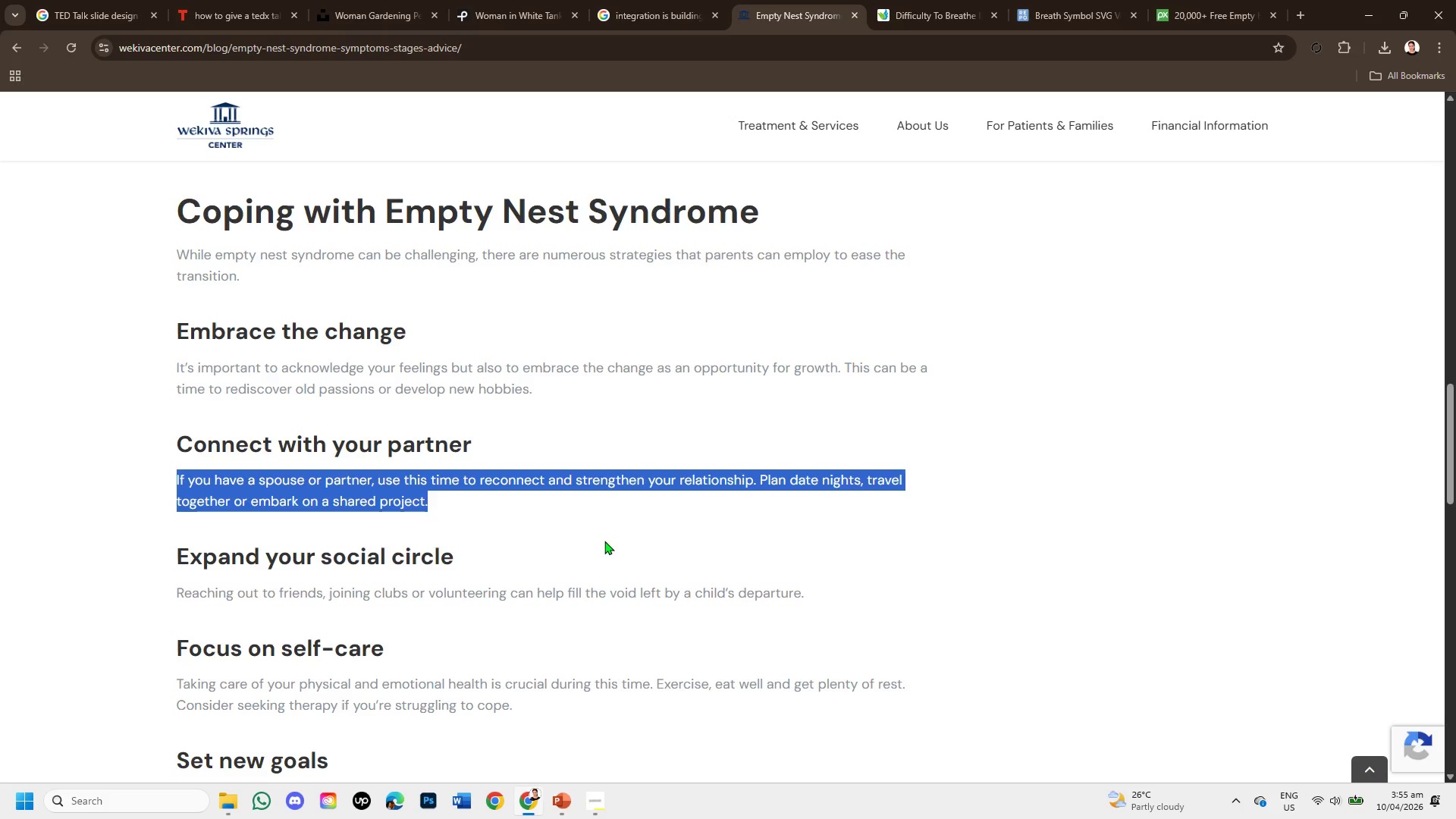 
scroll: coordinate [604, 541], scroll_direction: down, amount: 1.0
 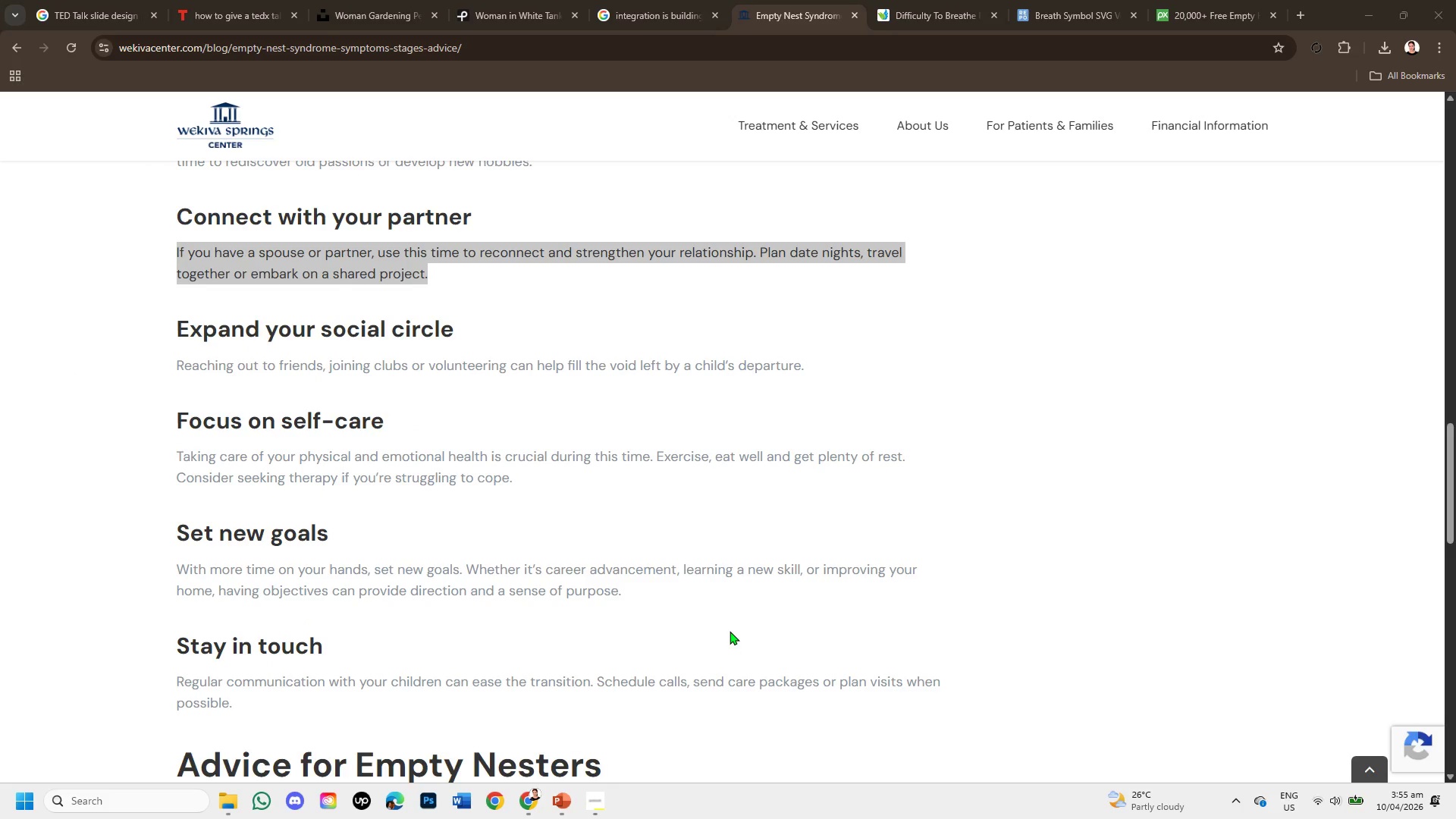 
left_click([592, 802])